 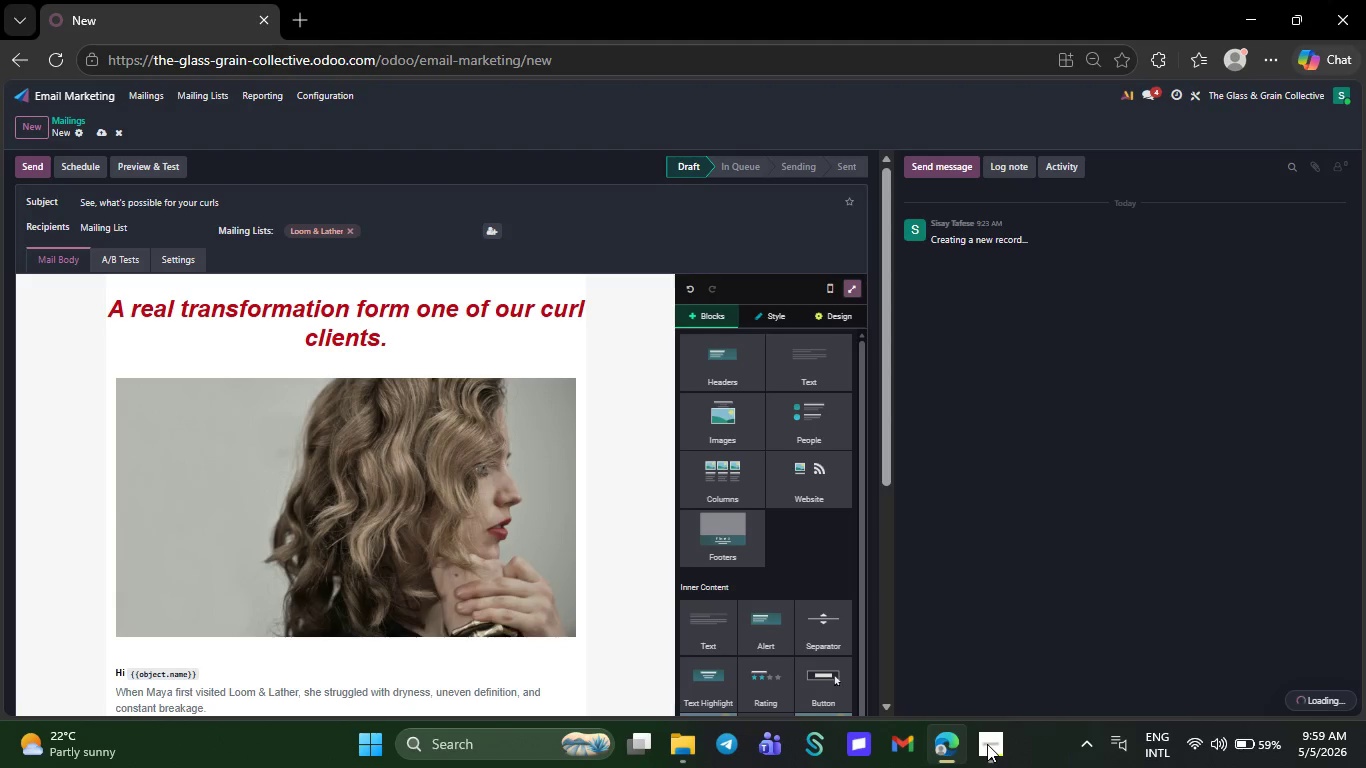 
key(Control+Equal)
 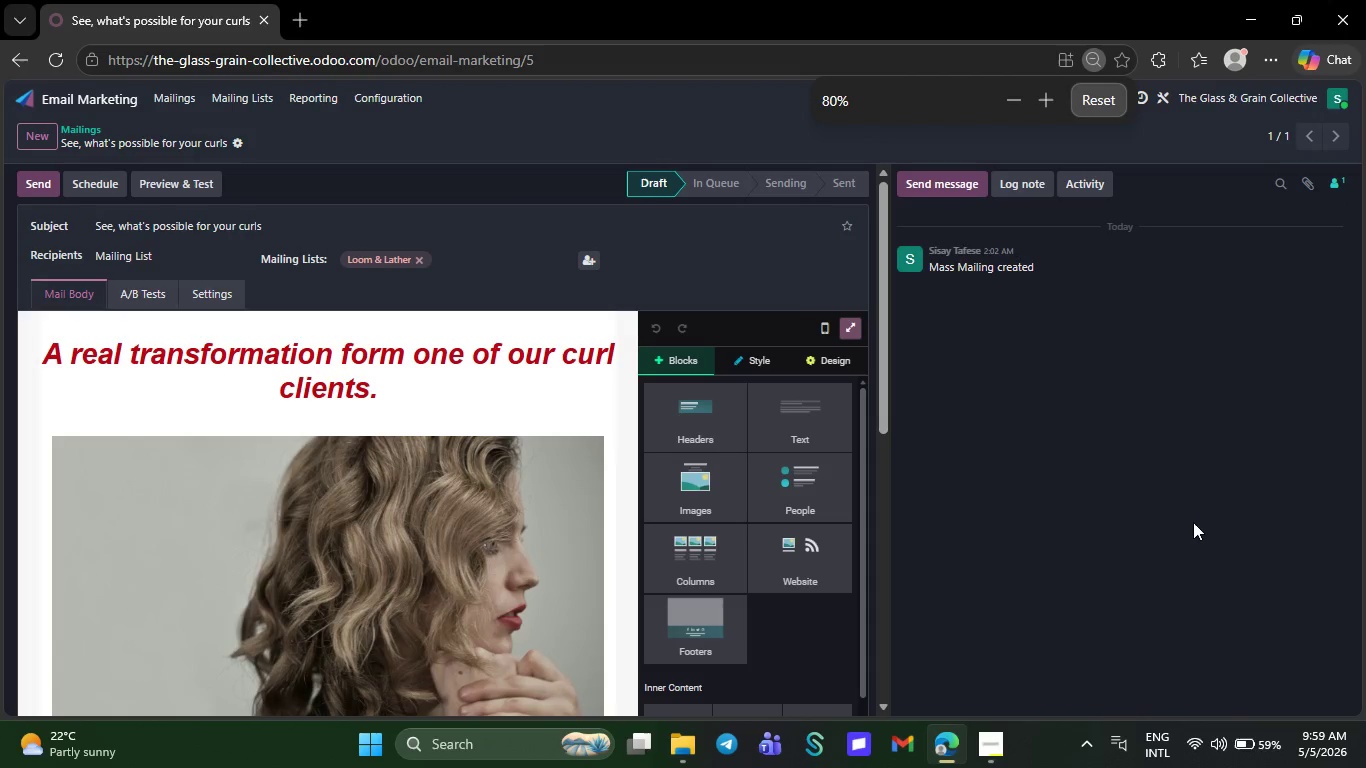 
key(Control+Equal)
 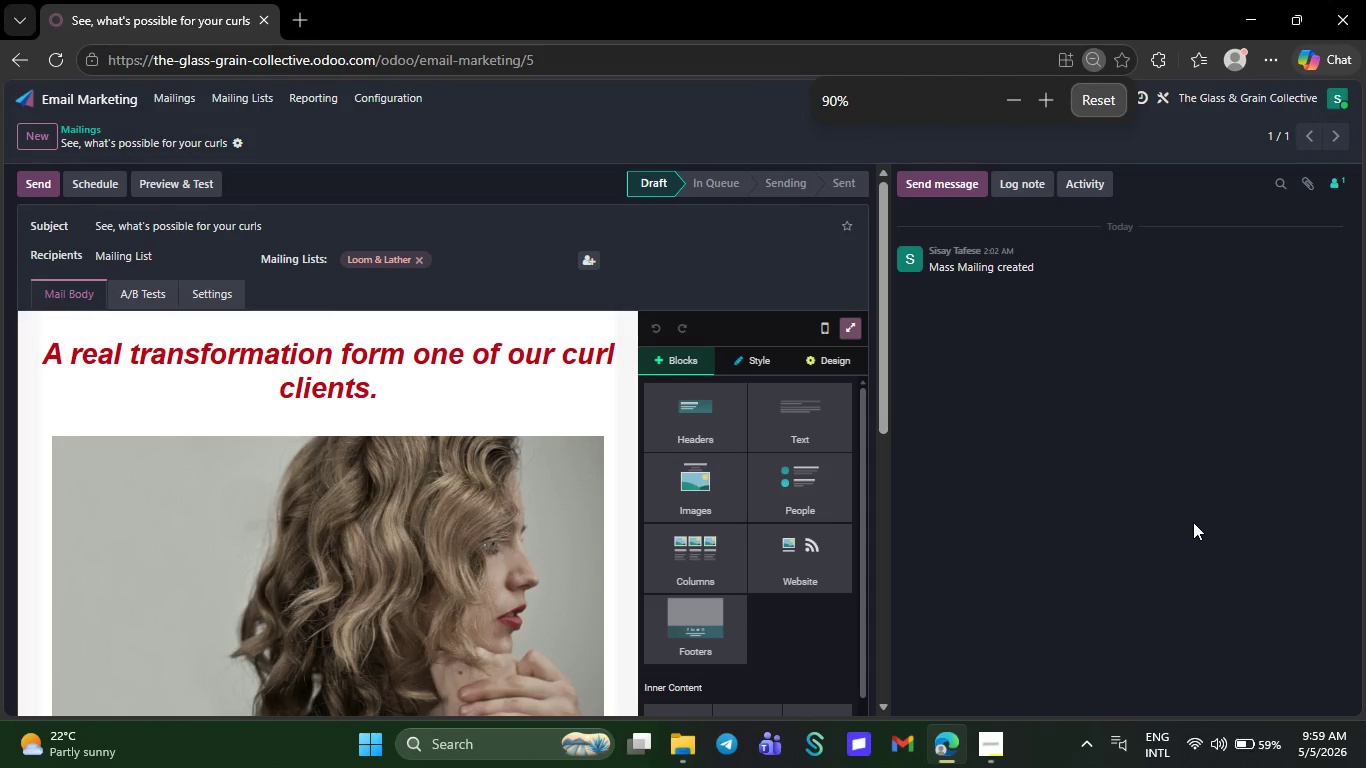 
key(Control+Equal)
 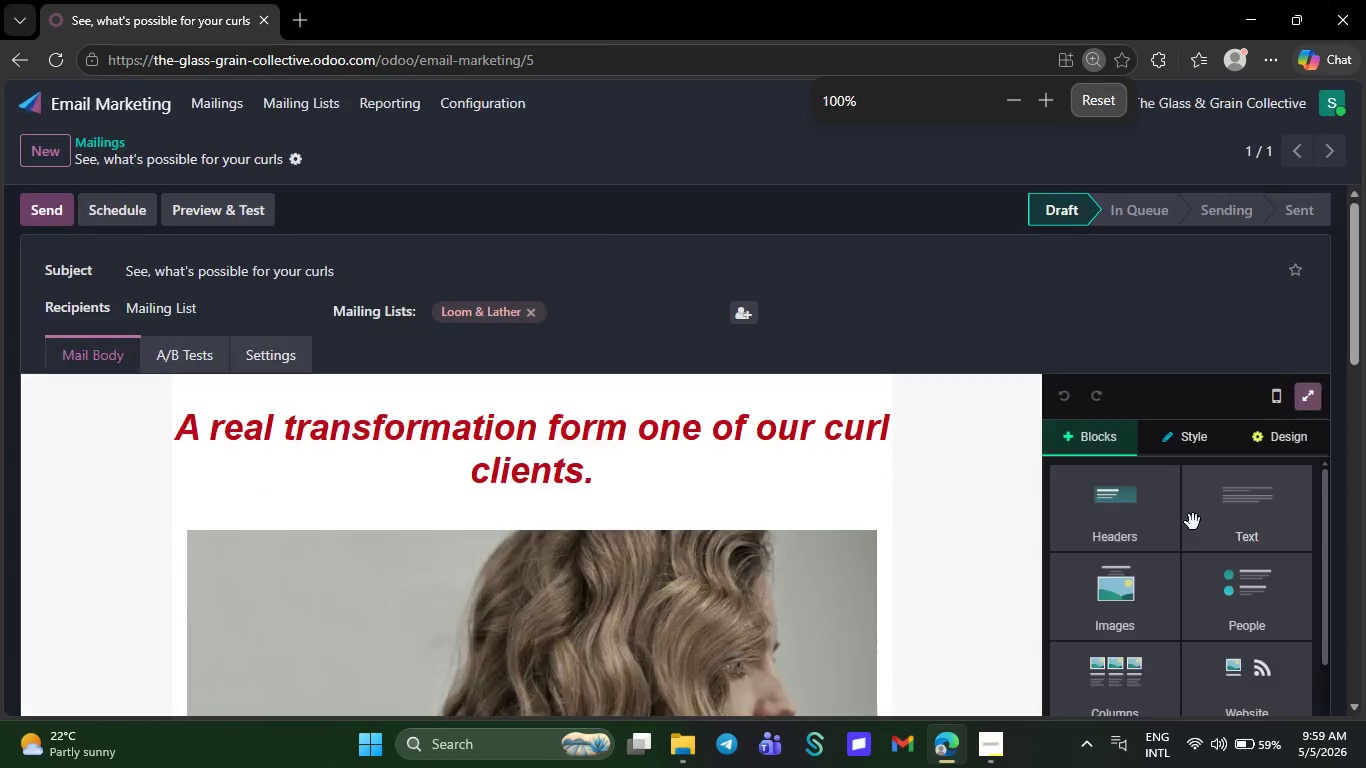 
key(Control+Equal)
 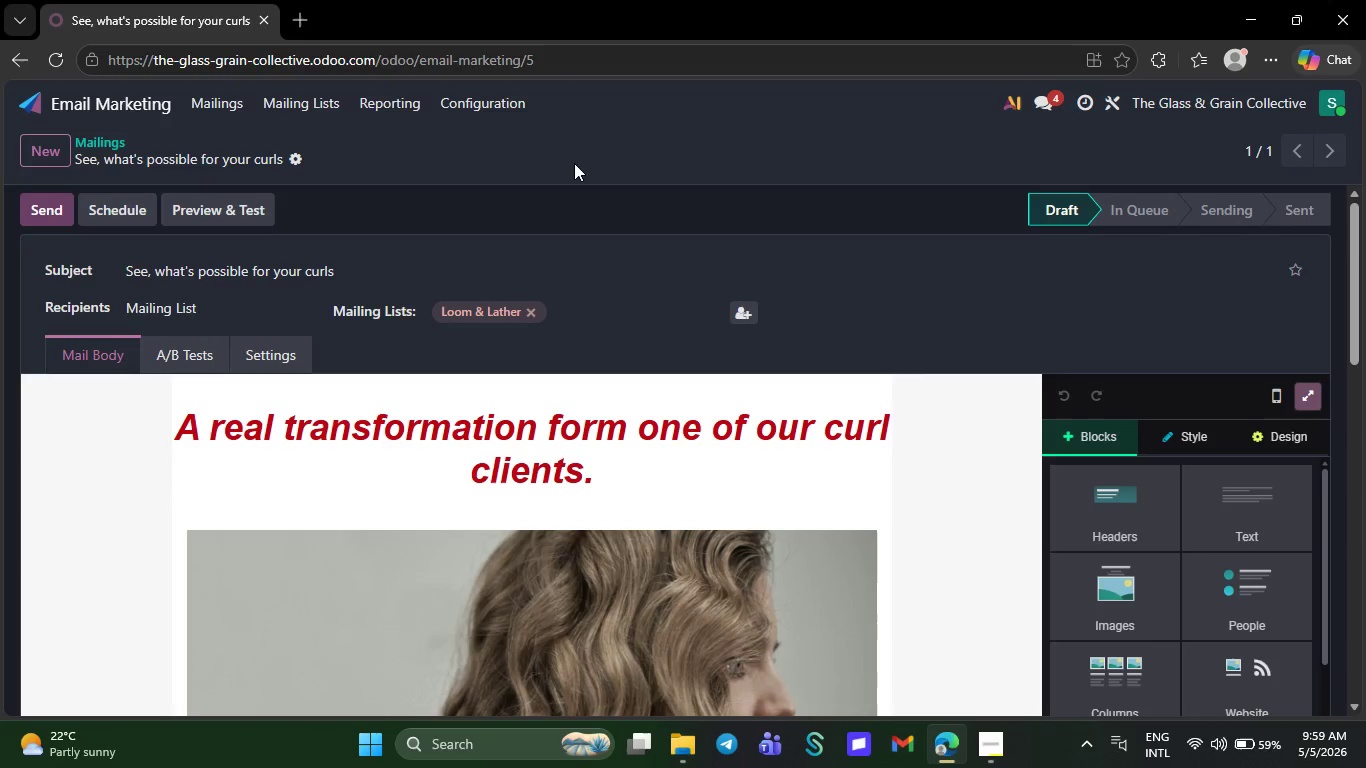 
wait(13.62)
 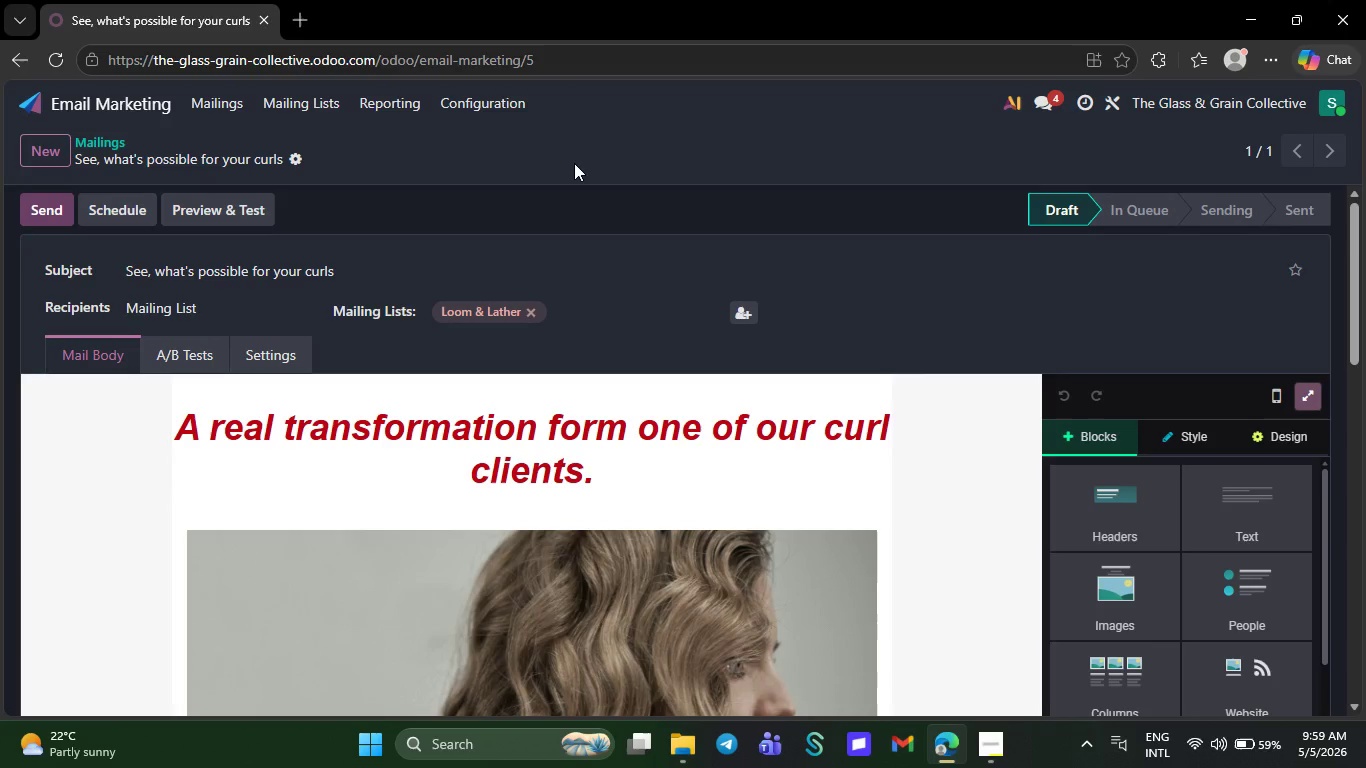 
left_click([298, 151])
 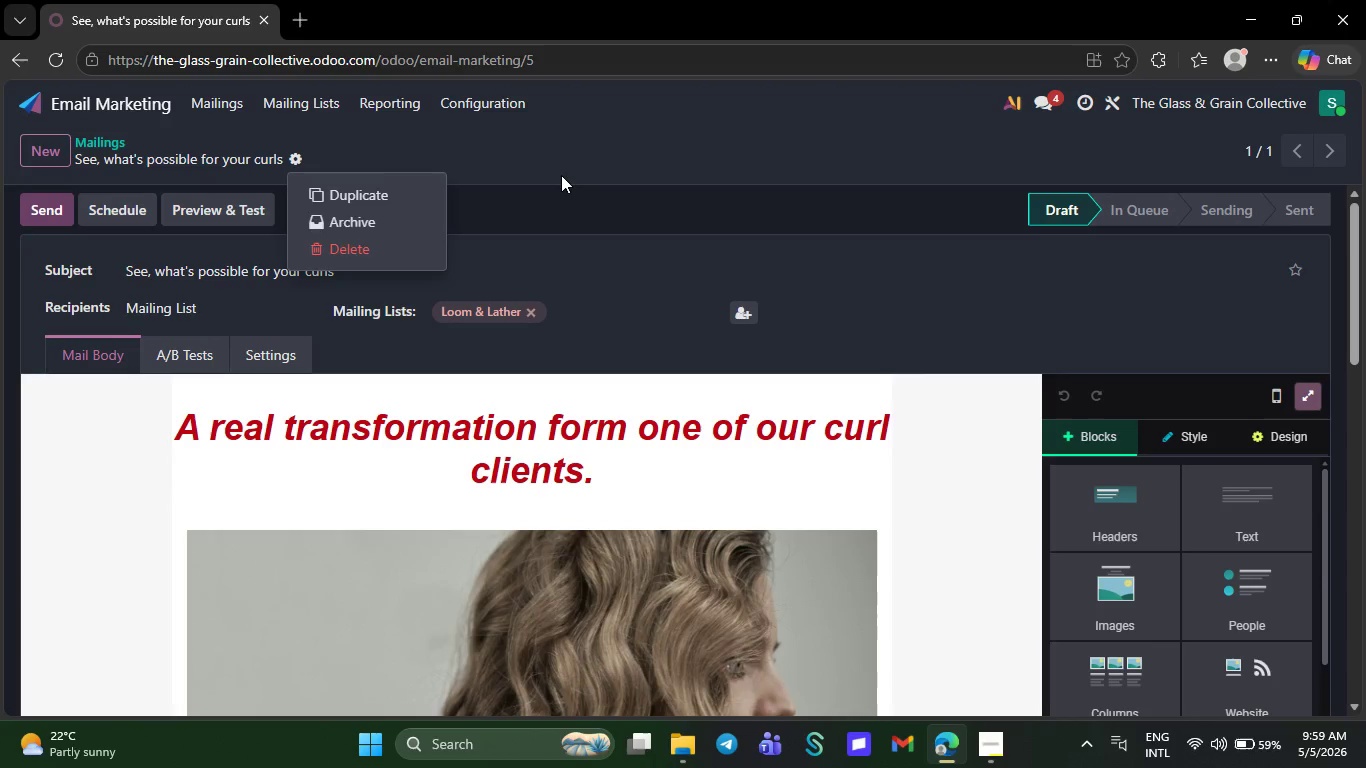 
left_click([560, 175])
 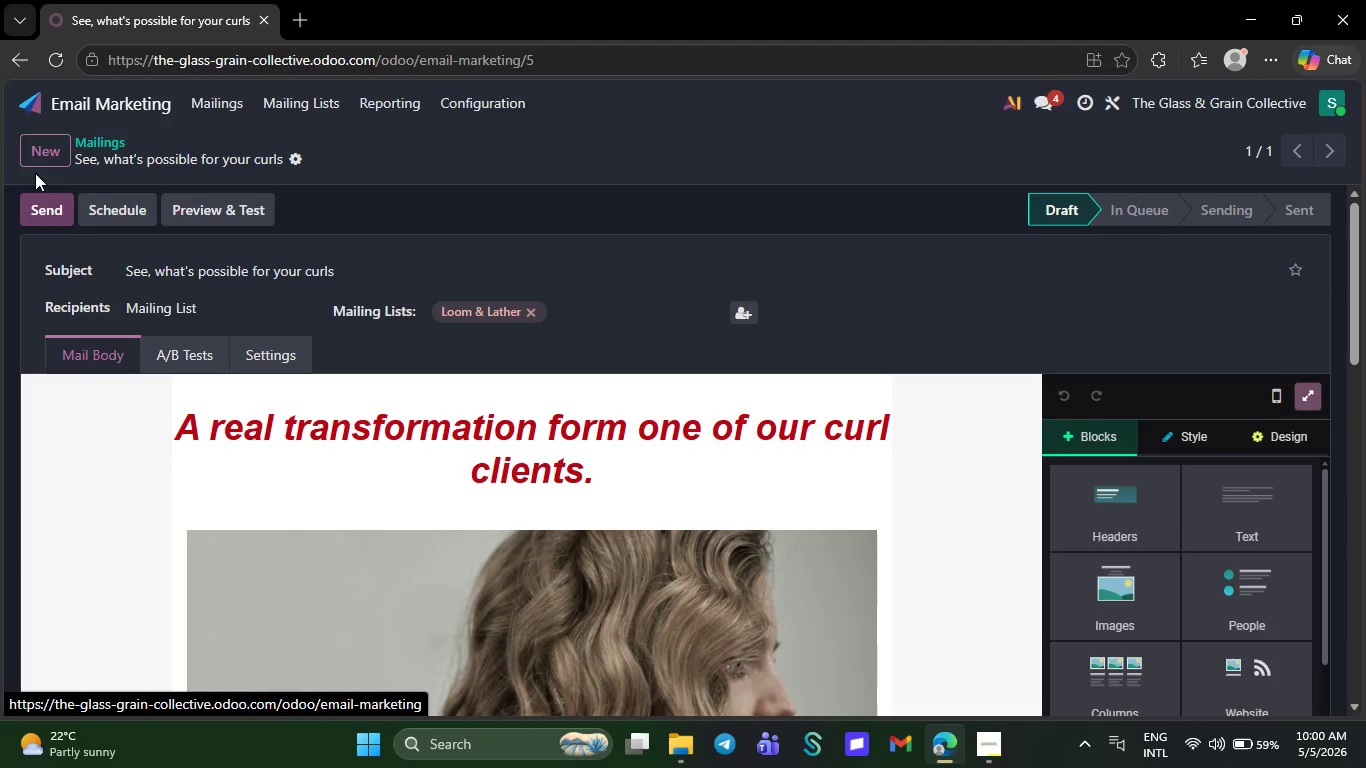 
left_click([63, 140])
 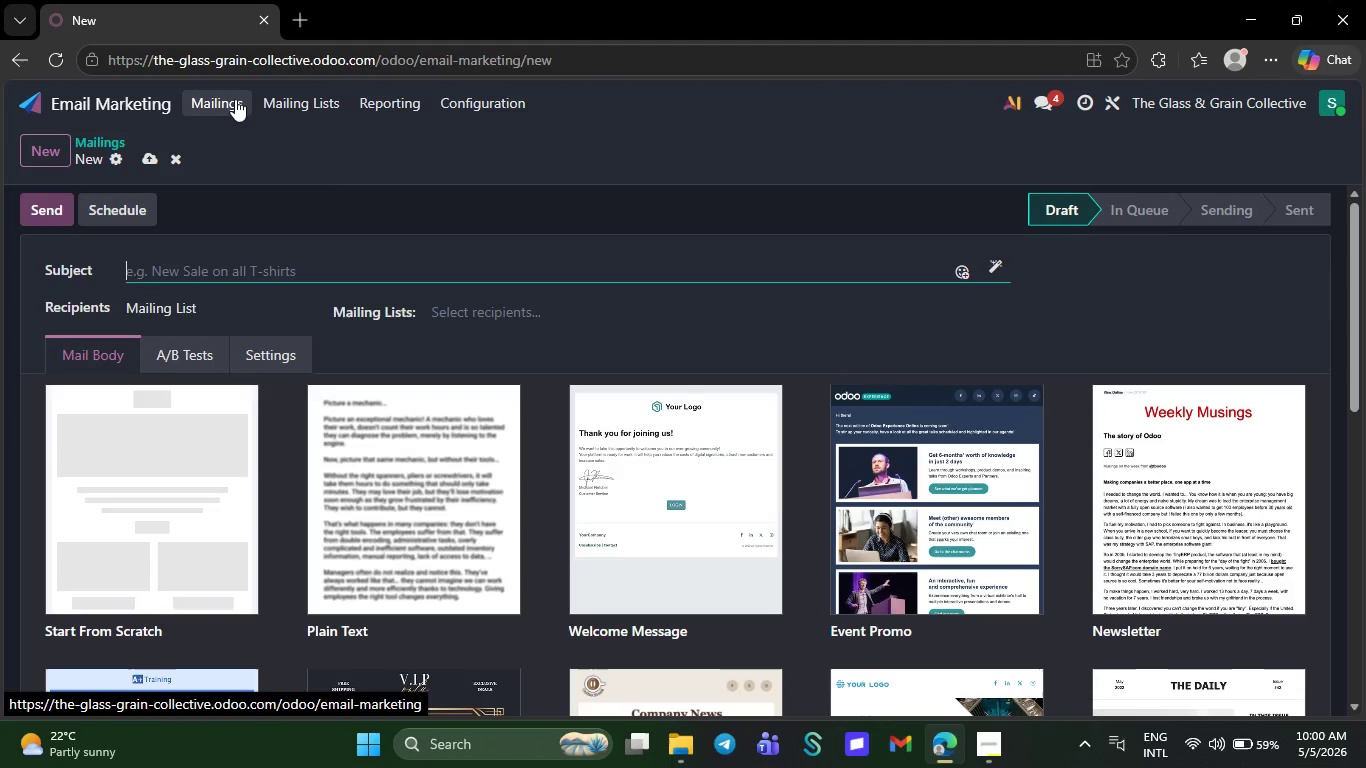 
wait(28.45)
 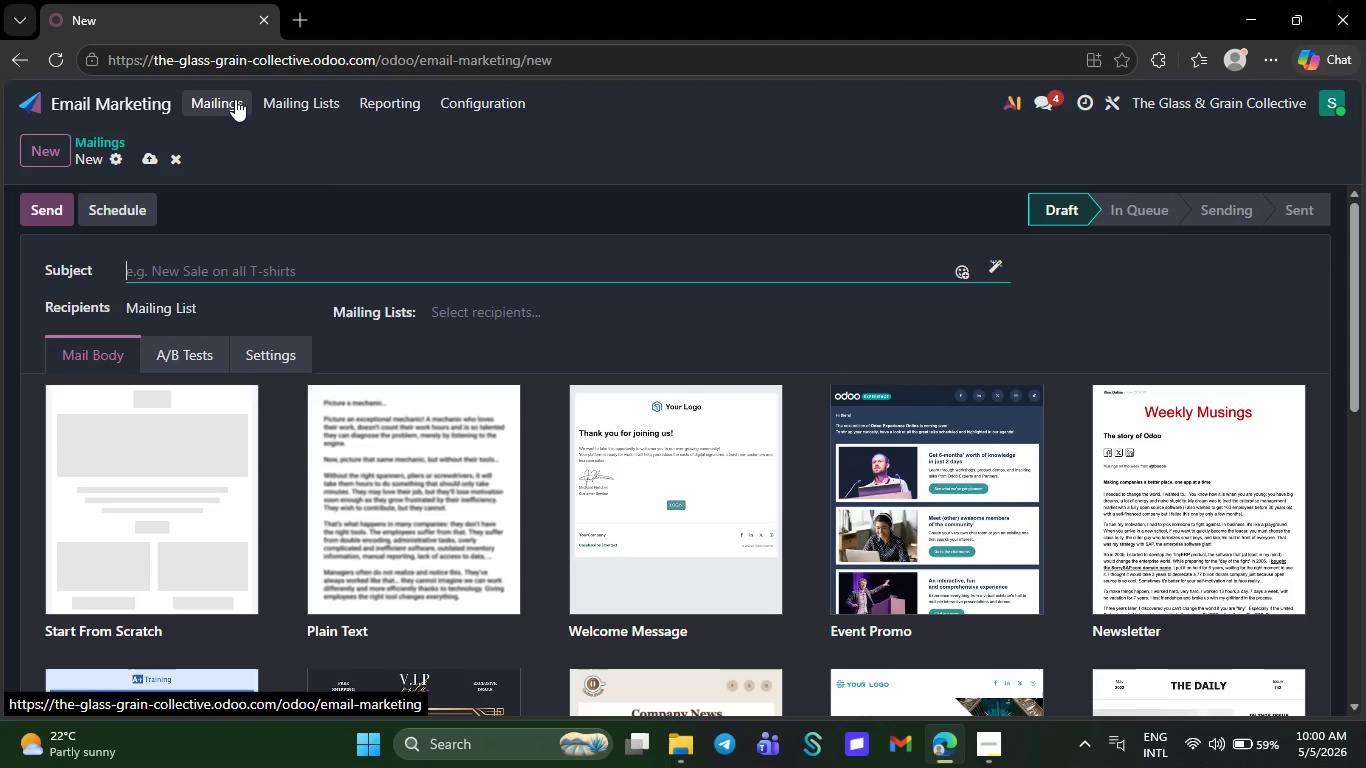 
key(C)
 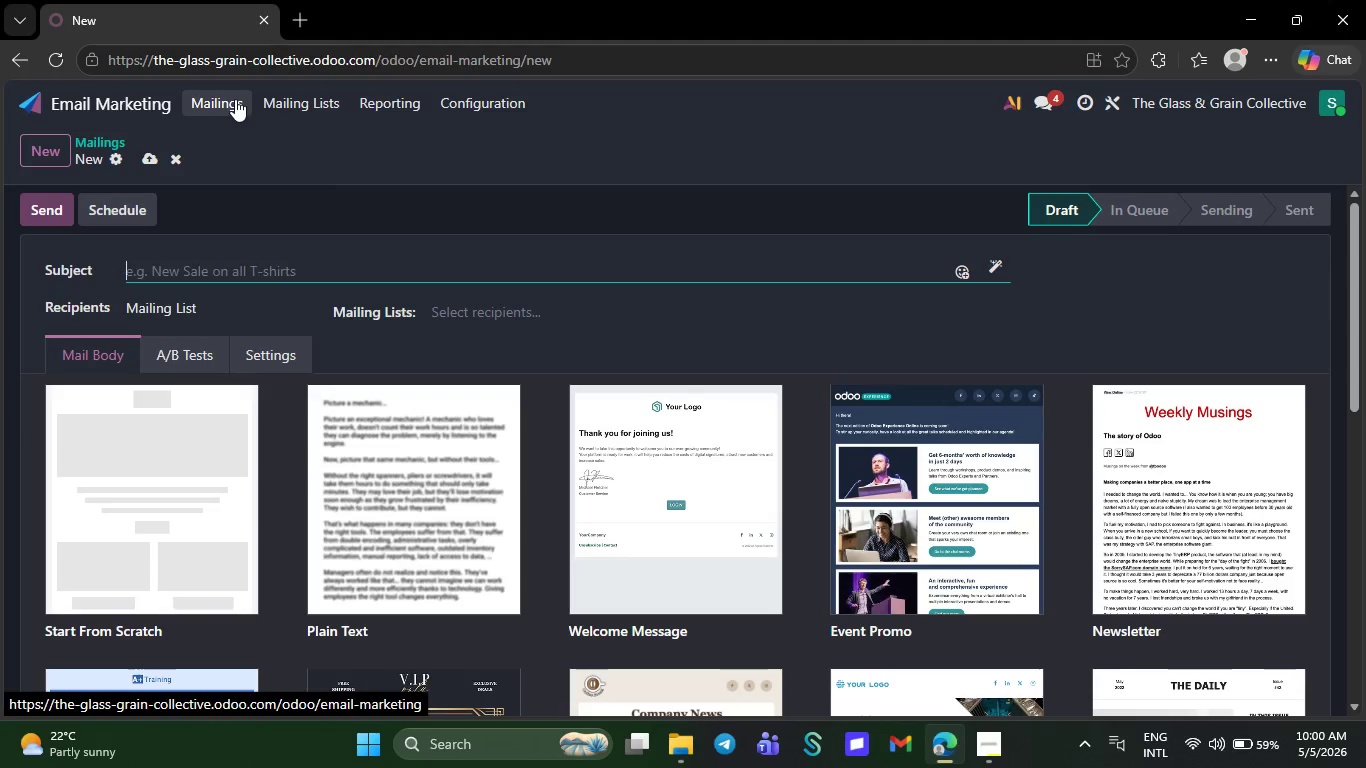 
key(Backspace)
 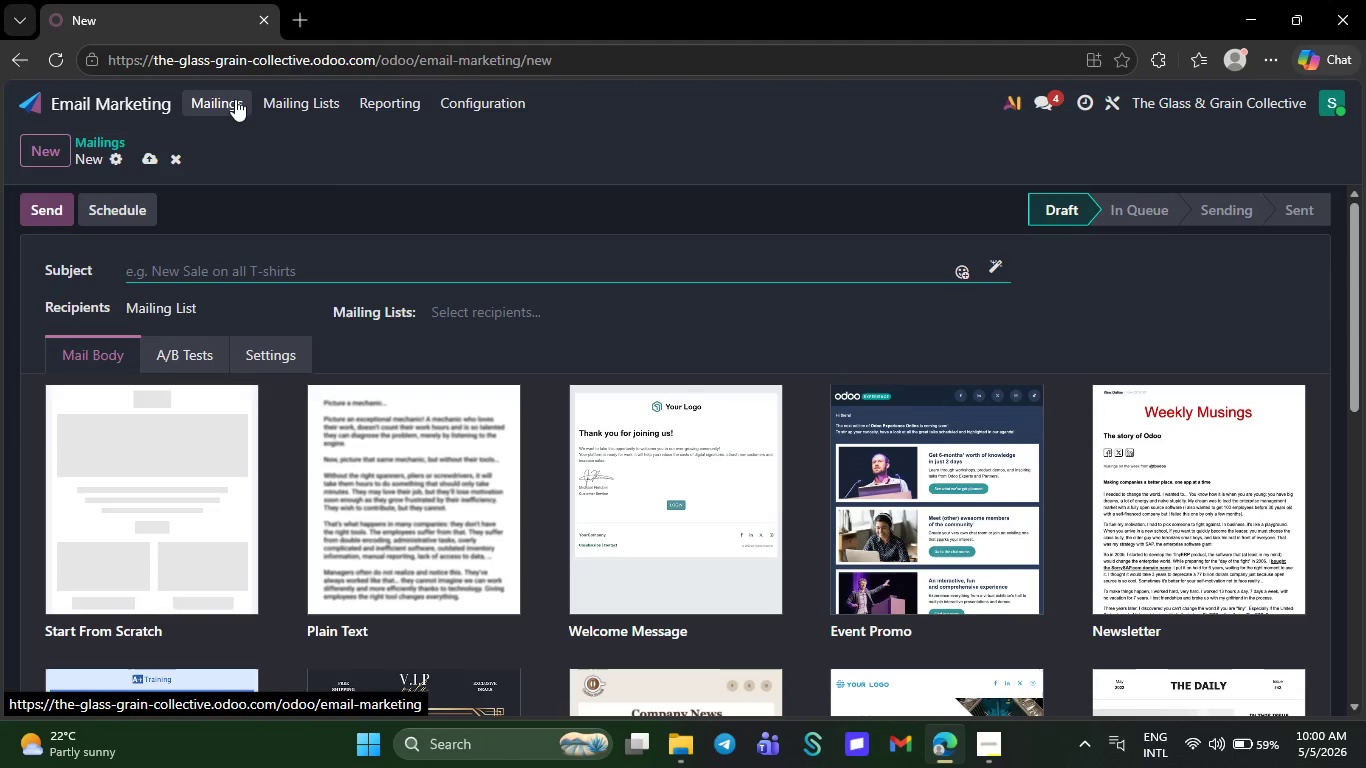 
wait(6.44)
 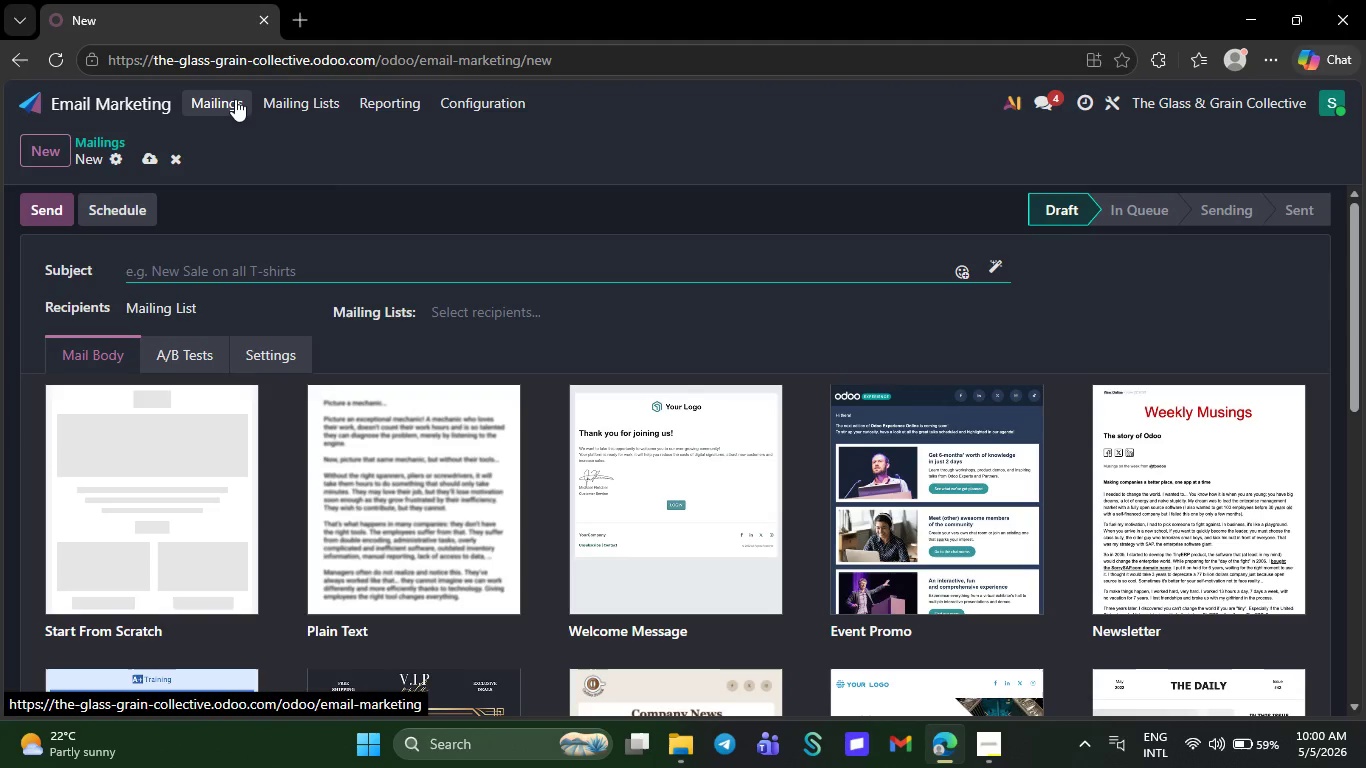 
key(Backspace)
 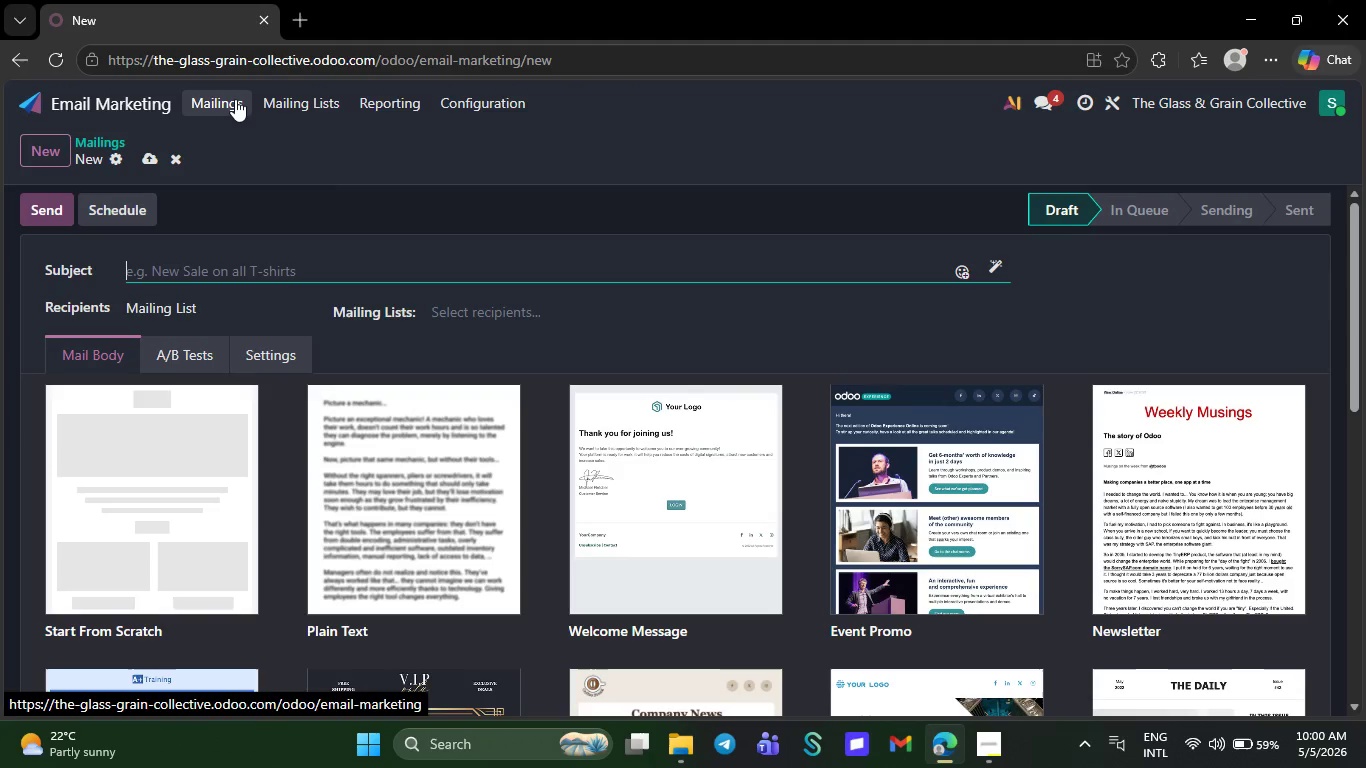 
wait(11.97)
 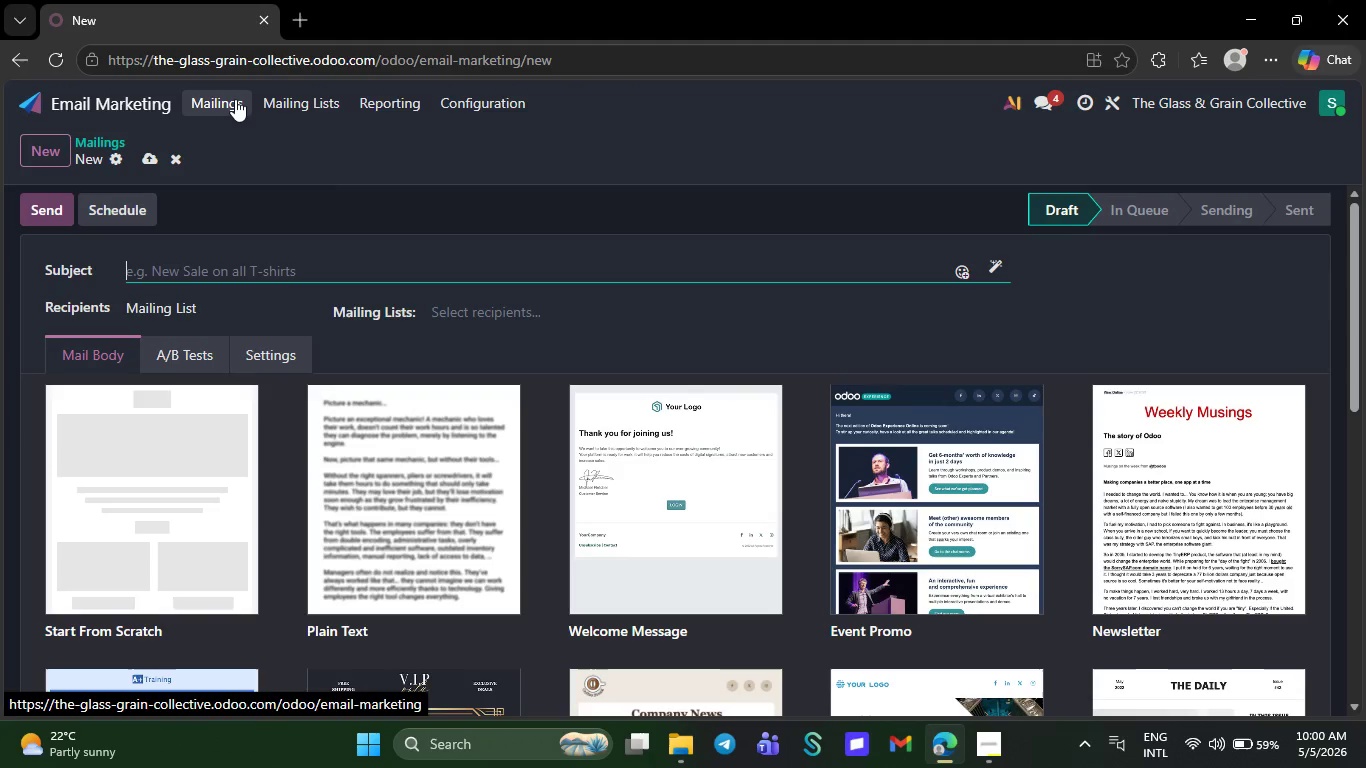 
type(Ready for your healthiest curls yet)
 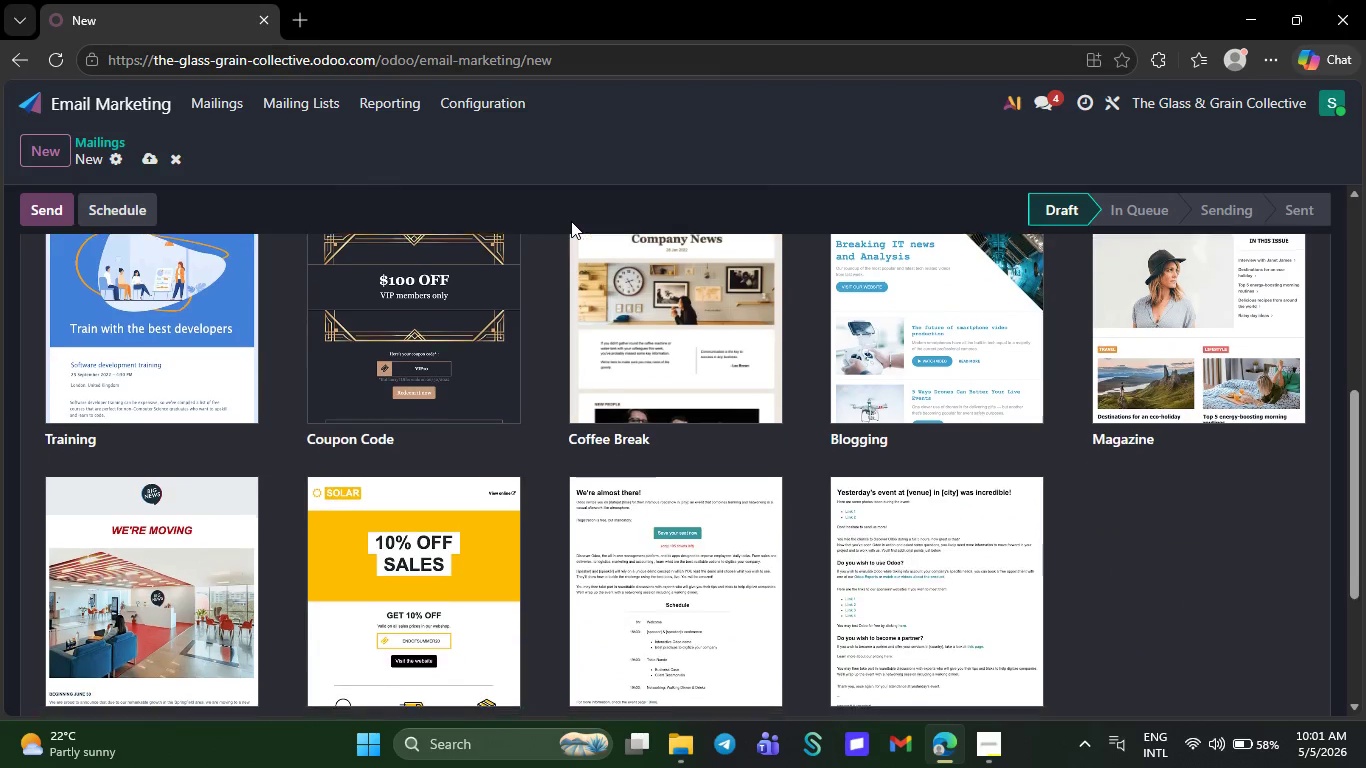 
wait(6.89)
 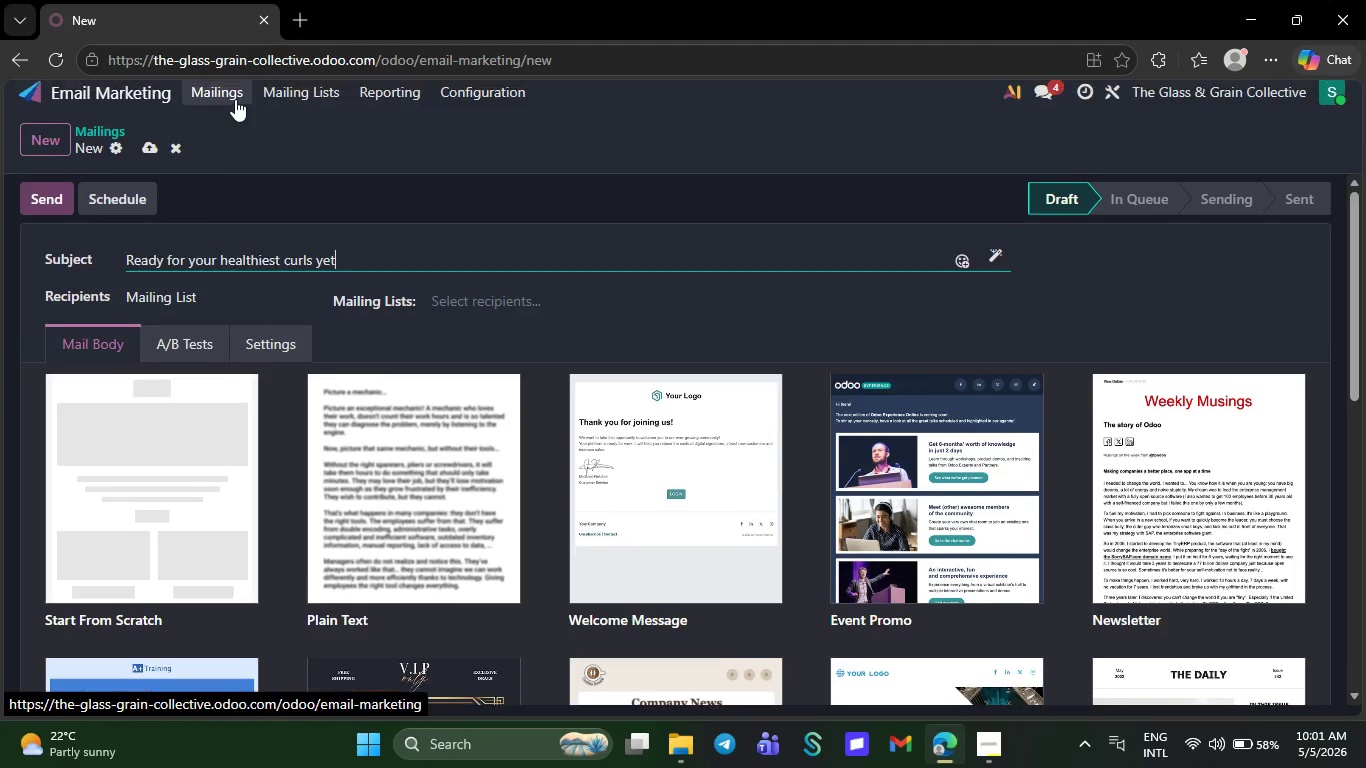 
key(Shift+ShiftRight)
 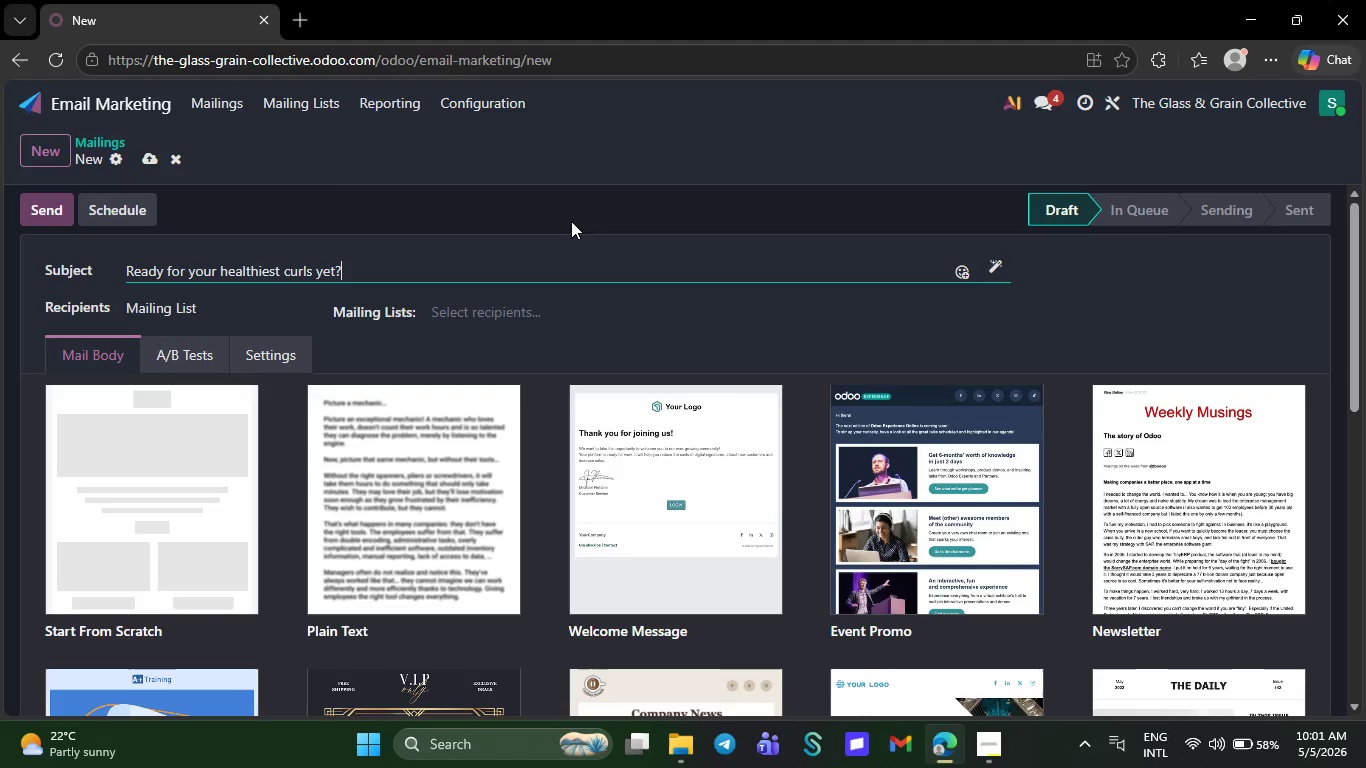 
key(Shift+Slash)
 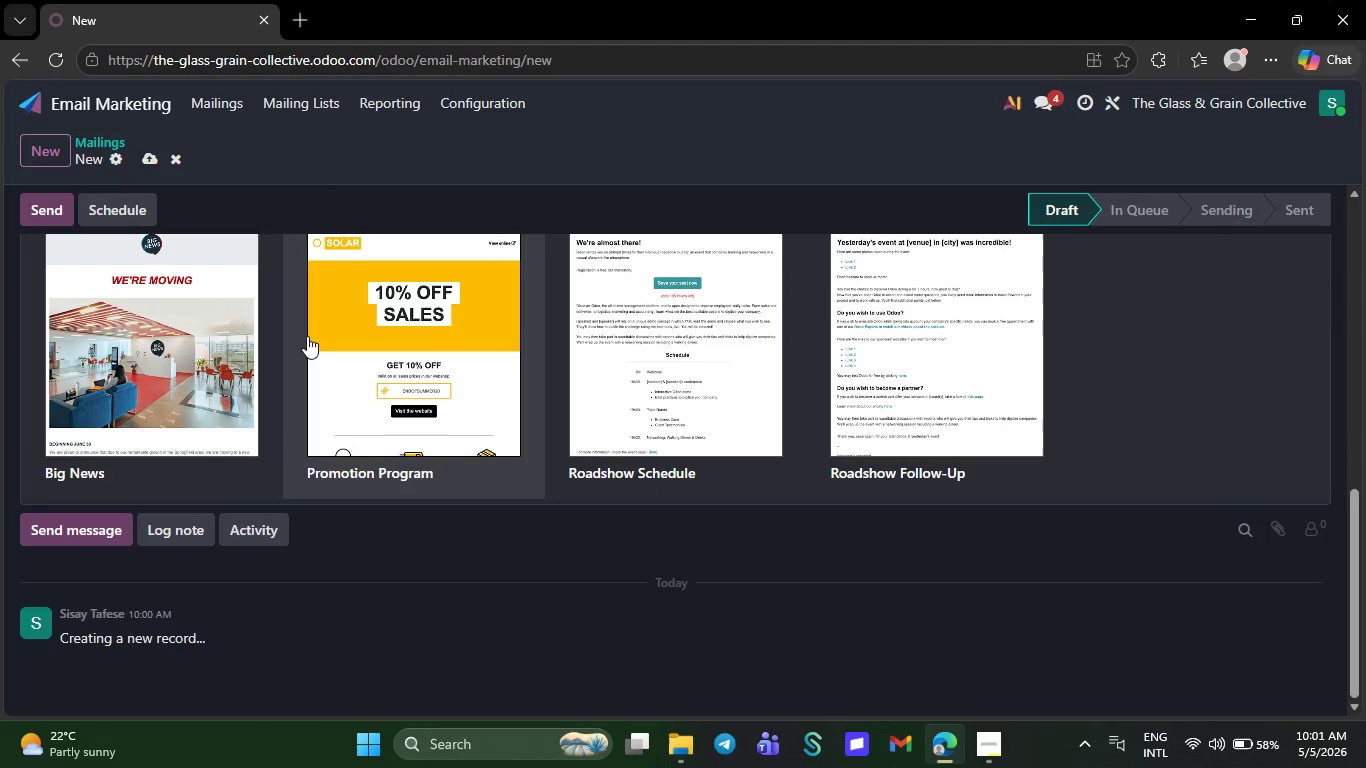 
wait(6.36)
 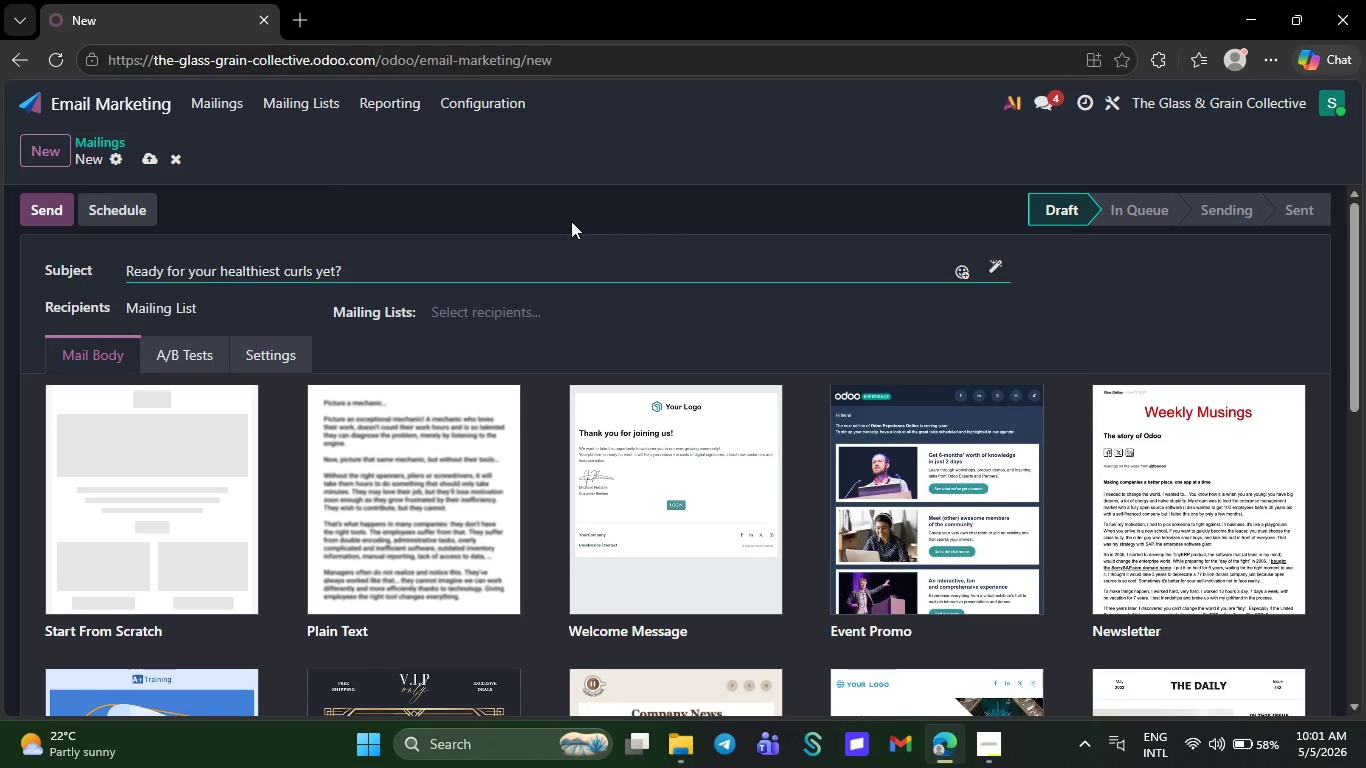 
left_click([159, 305])
 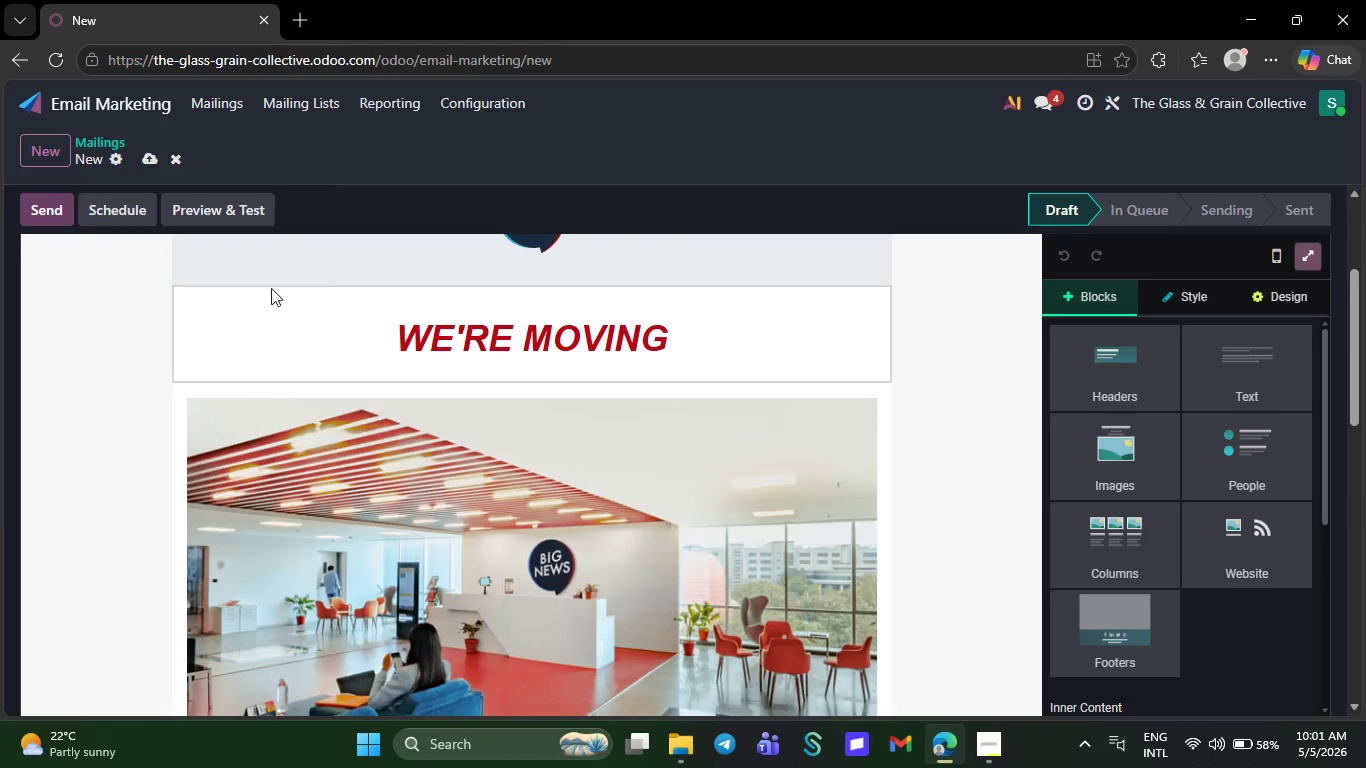 
wait(6.06)
 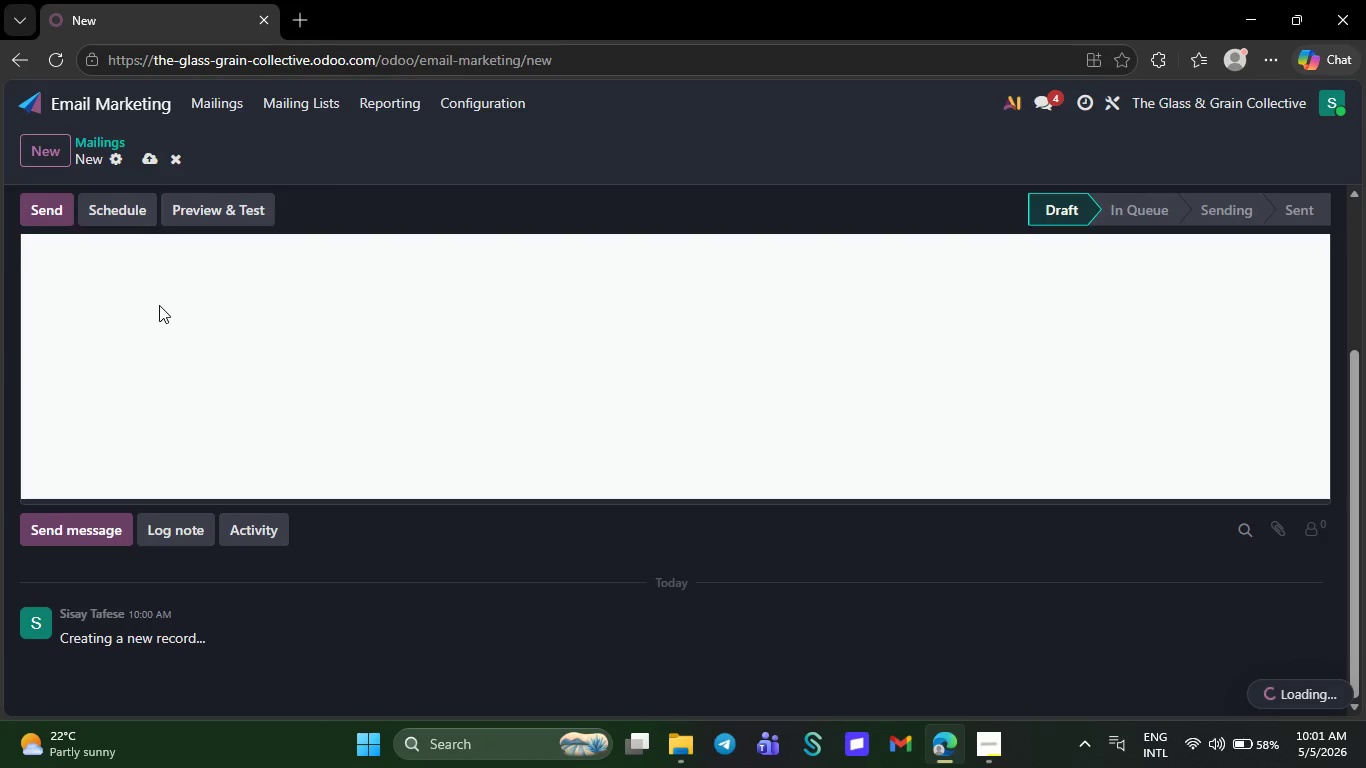 
left_click([288, 271])
 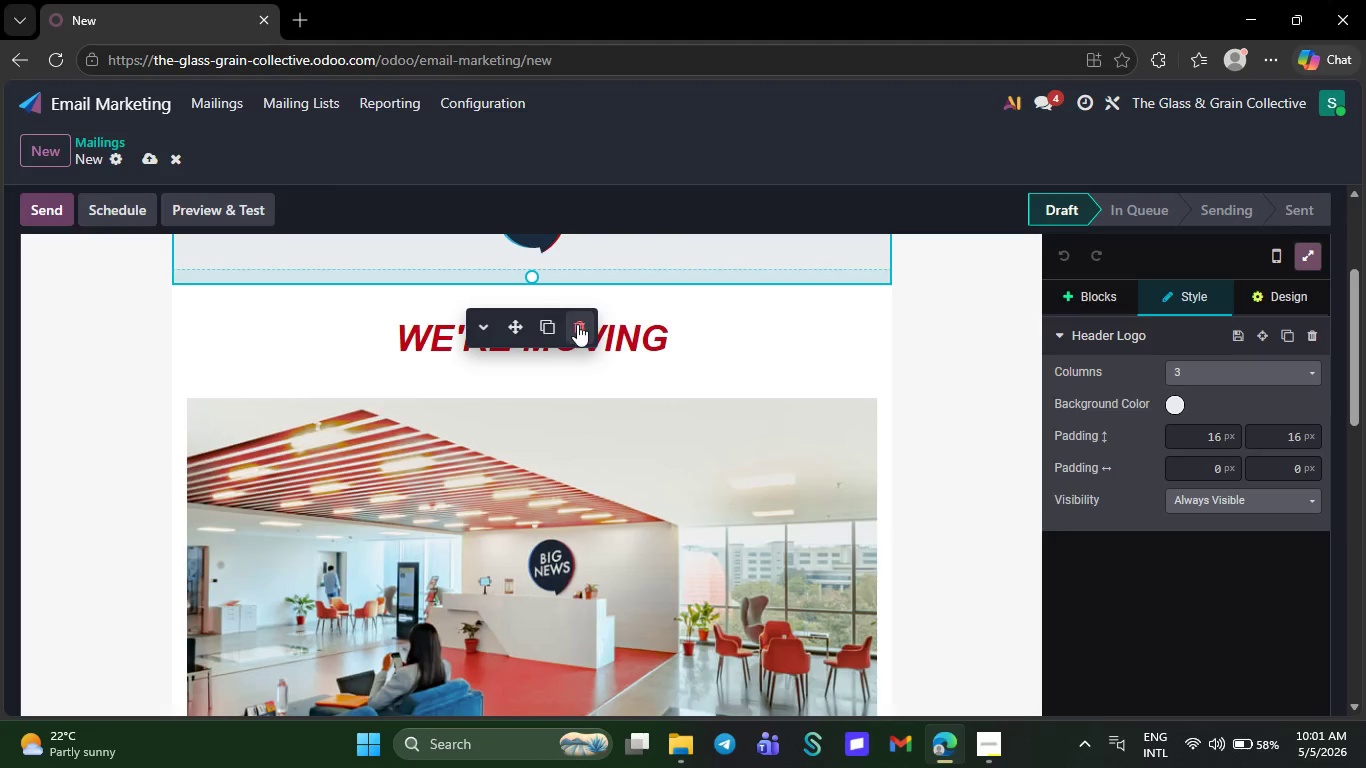 
left_click([579, 323])
 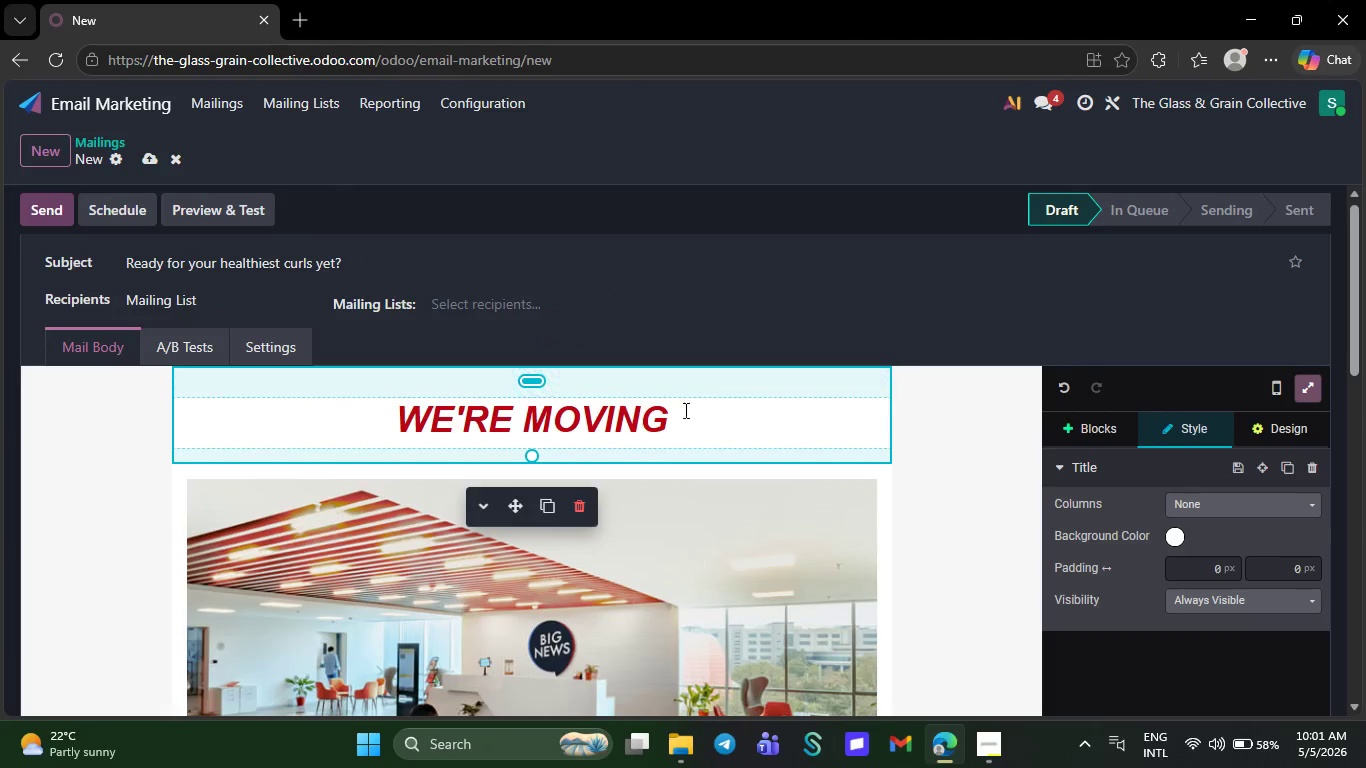 
left_click([681, 422])
 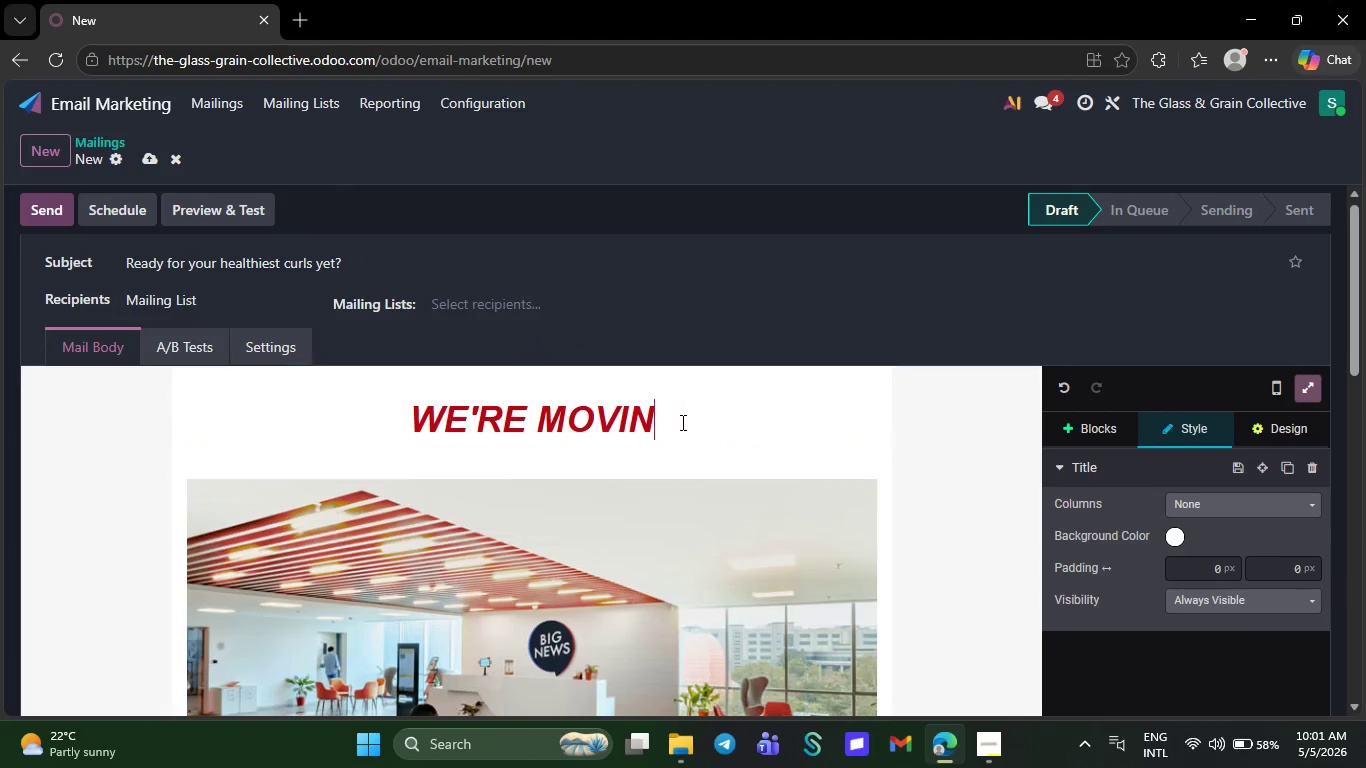 
key(Backspace)
key(Backspace)
key(Backspace)
key(Backspace)
key(Backspace)
key(Backspace)
key(Backspace)
key(Backspace)
key(Backspace)
key(Backspace)
key(Backspace)
key(Backspace)
type(Your personalized curl consultation is waiting.)
 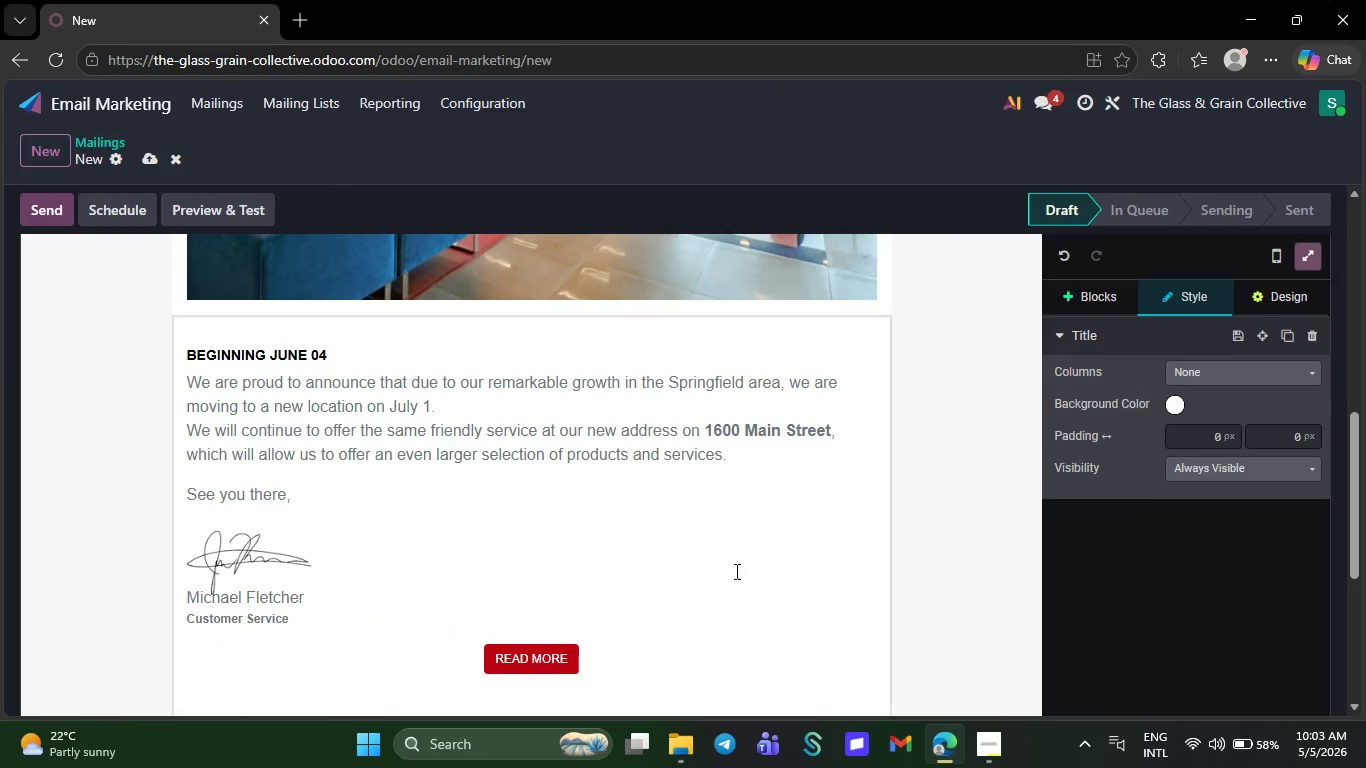 
wait(6.64)
 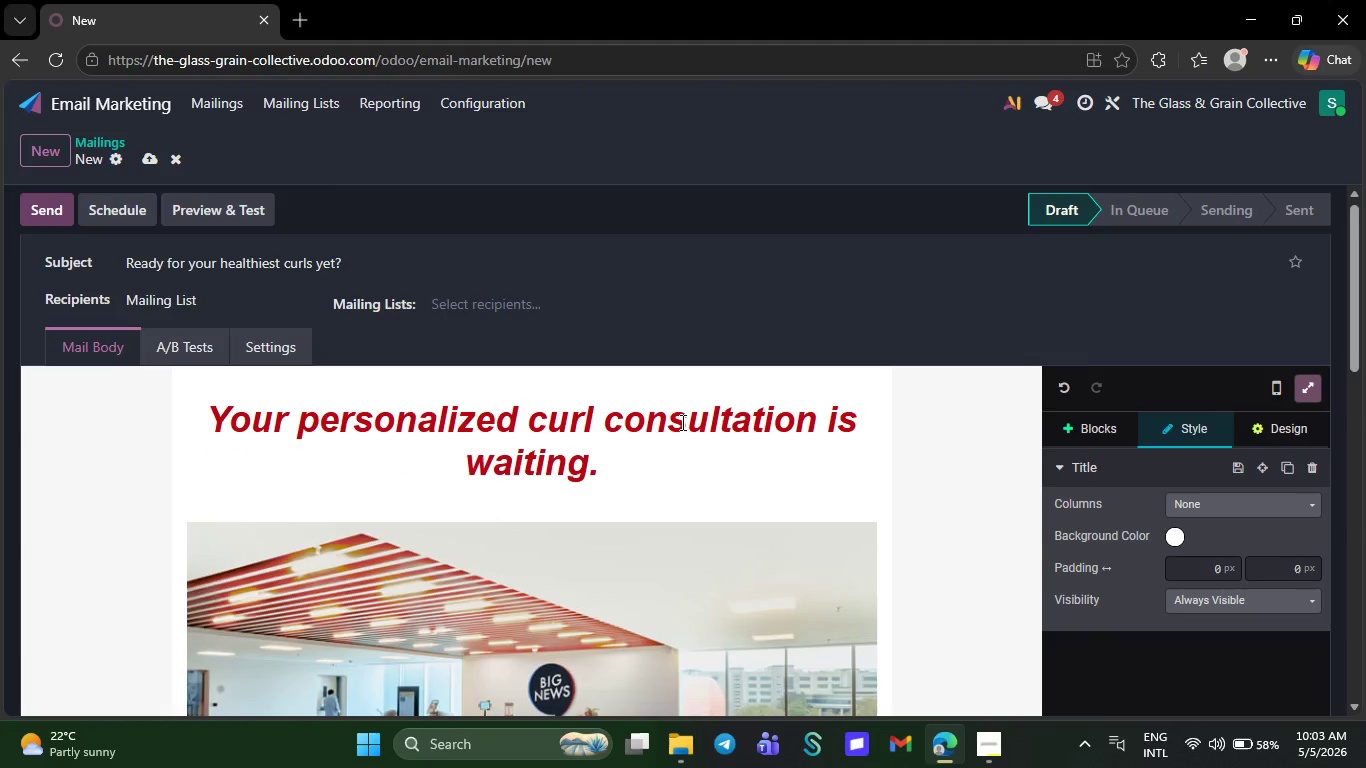 
left_click([346, 349])
 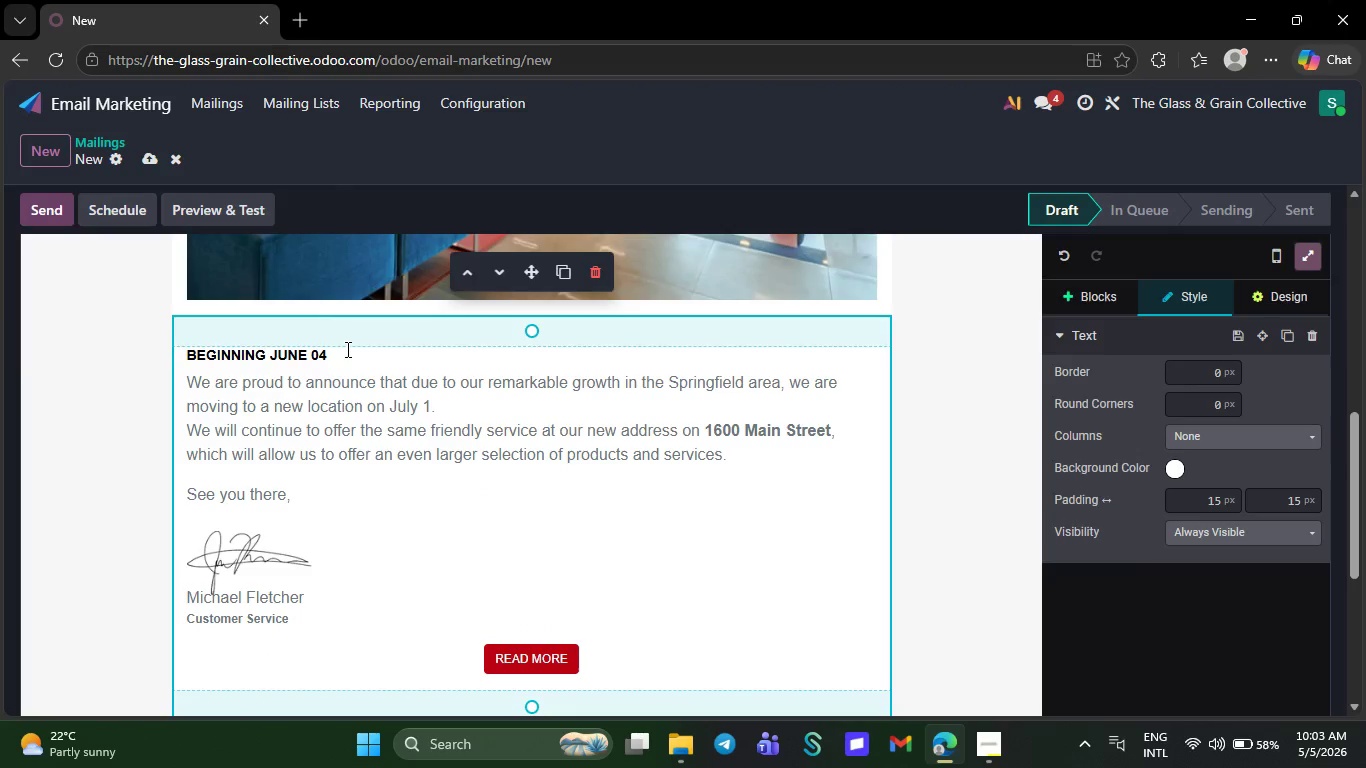 
key(Backspace)
 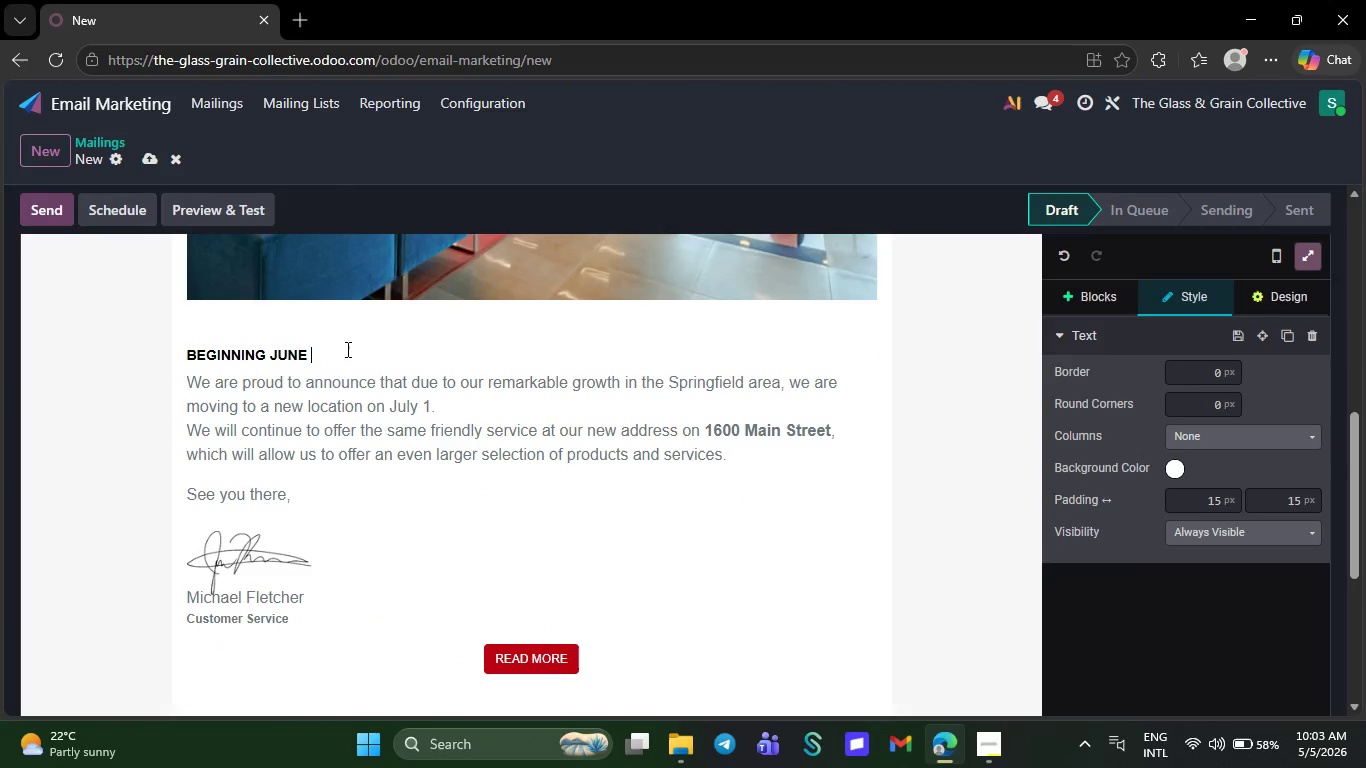 
key(Backspace)
 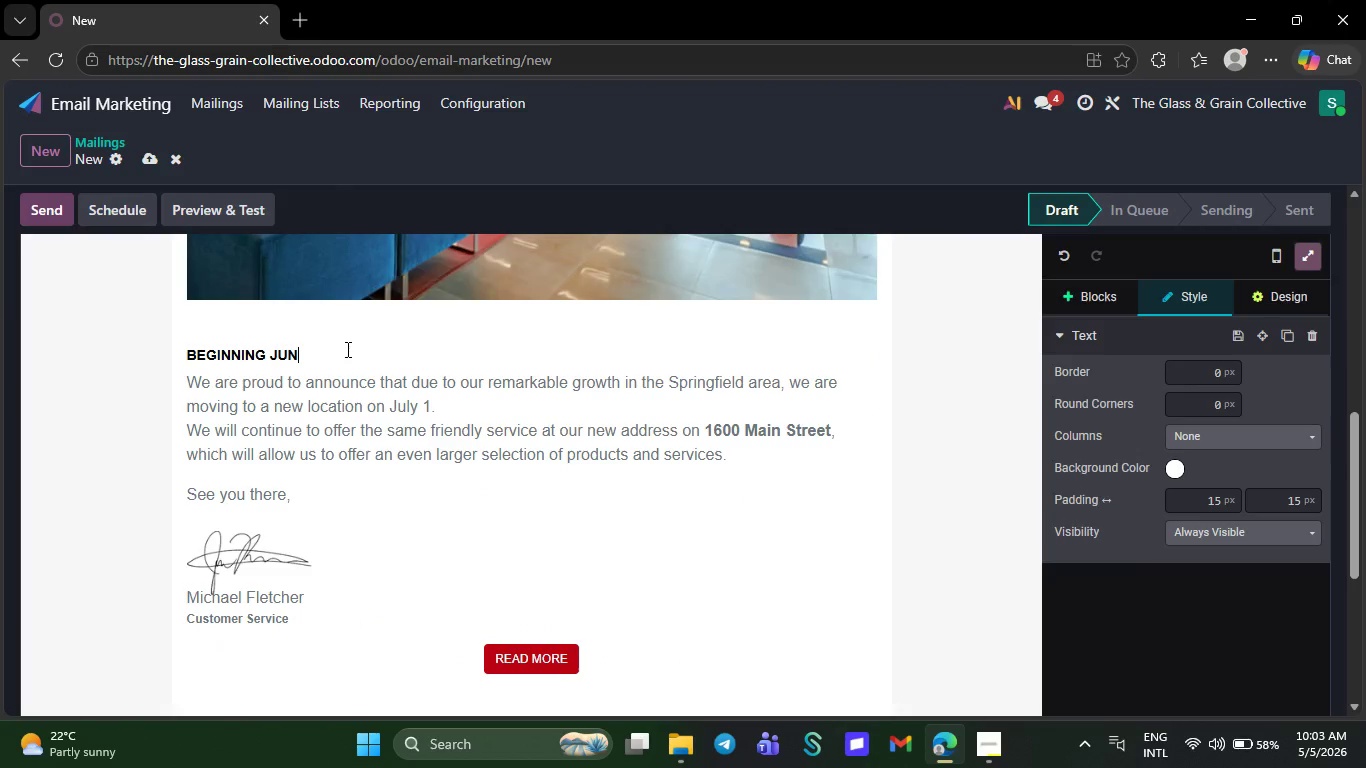 
key(Backspace)
 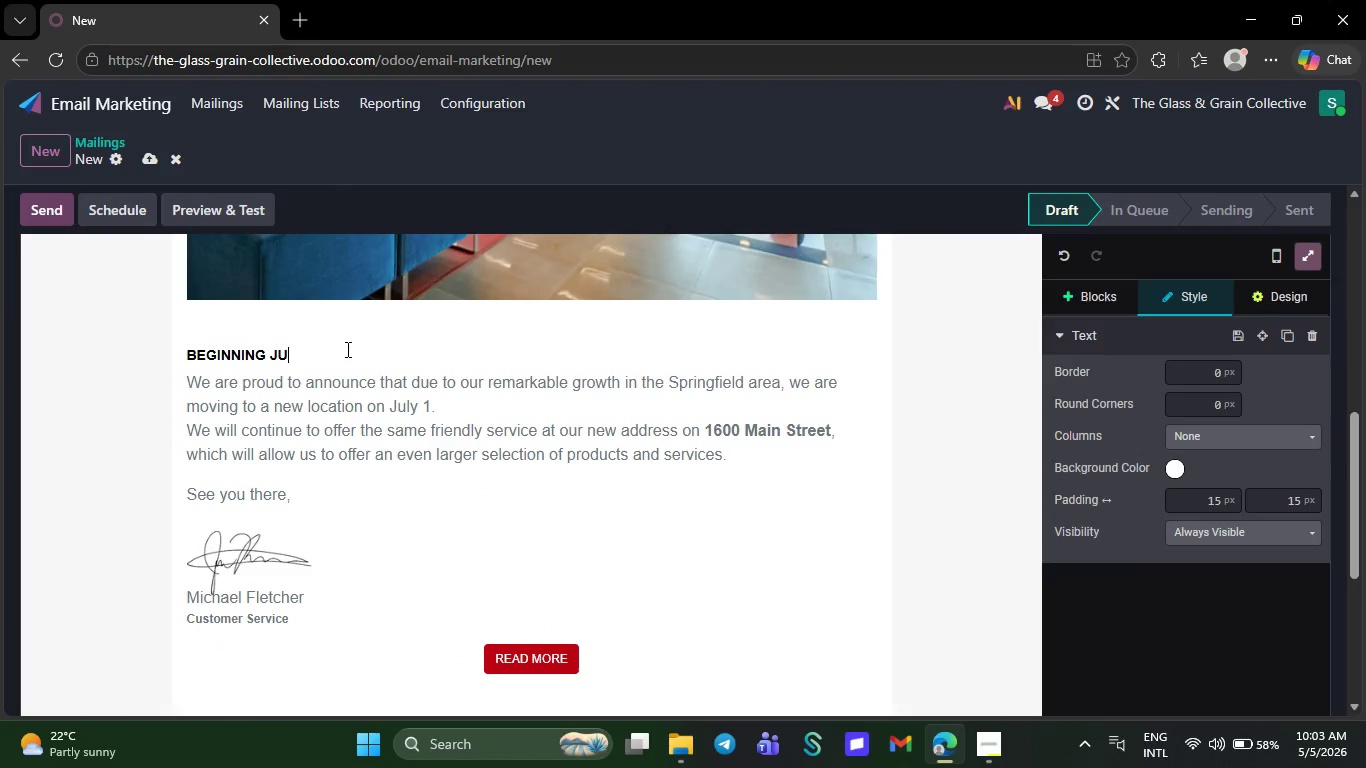 
key(Backspace)
 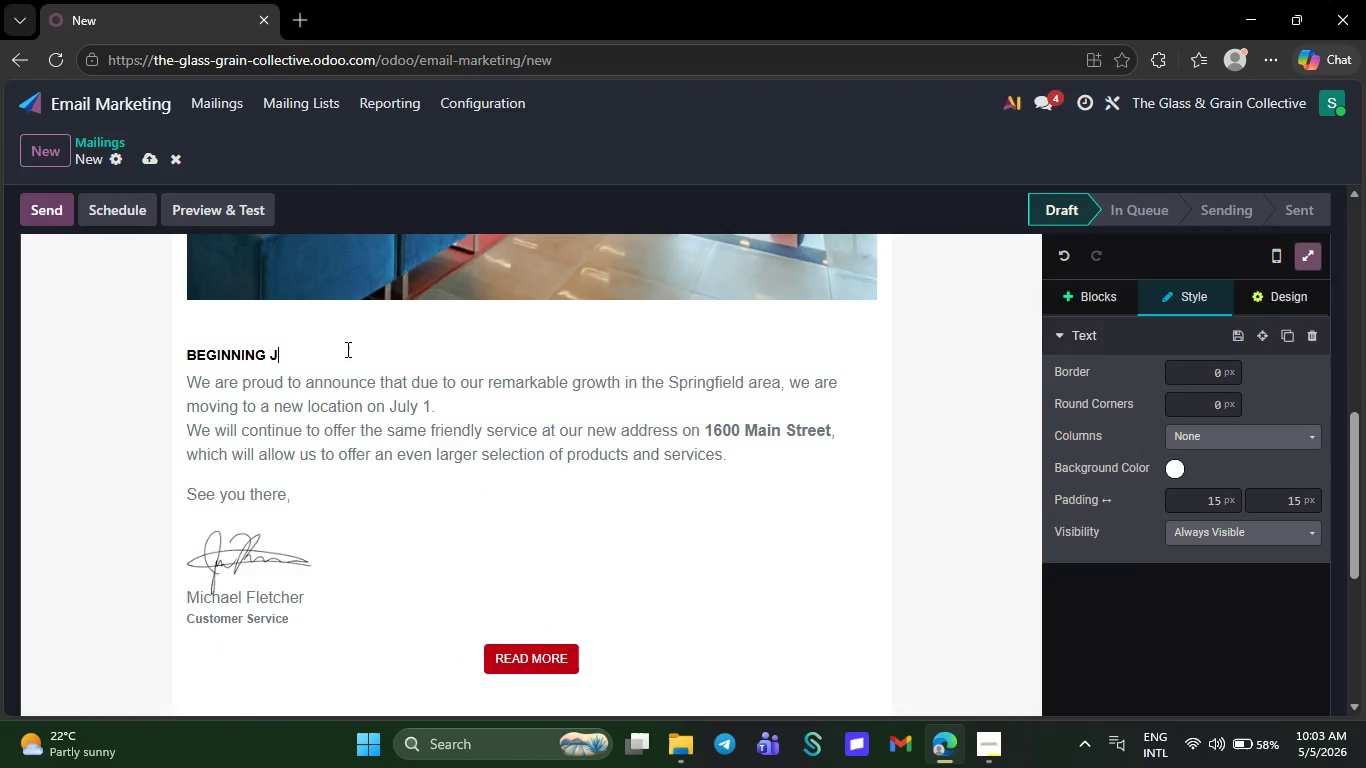 
key(Backspace)
 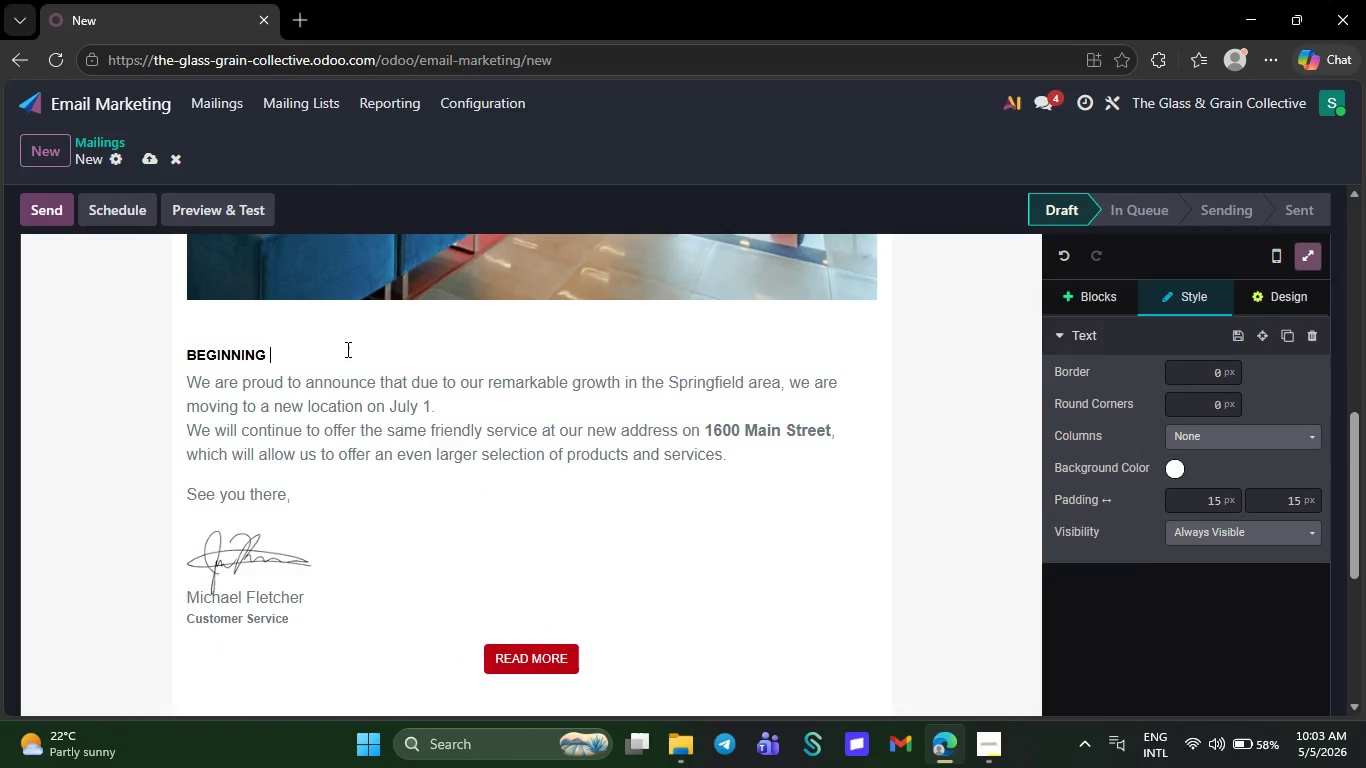 
key(Backspace)
 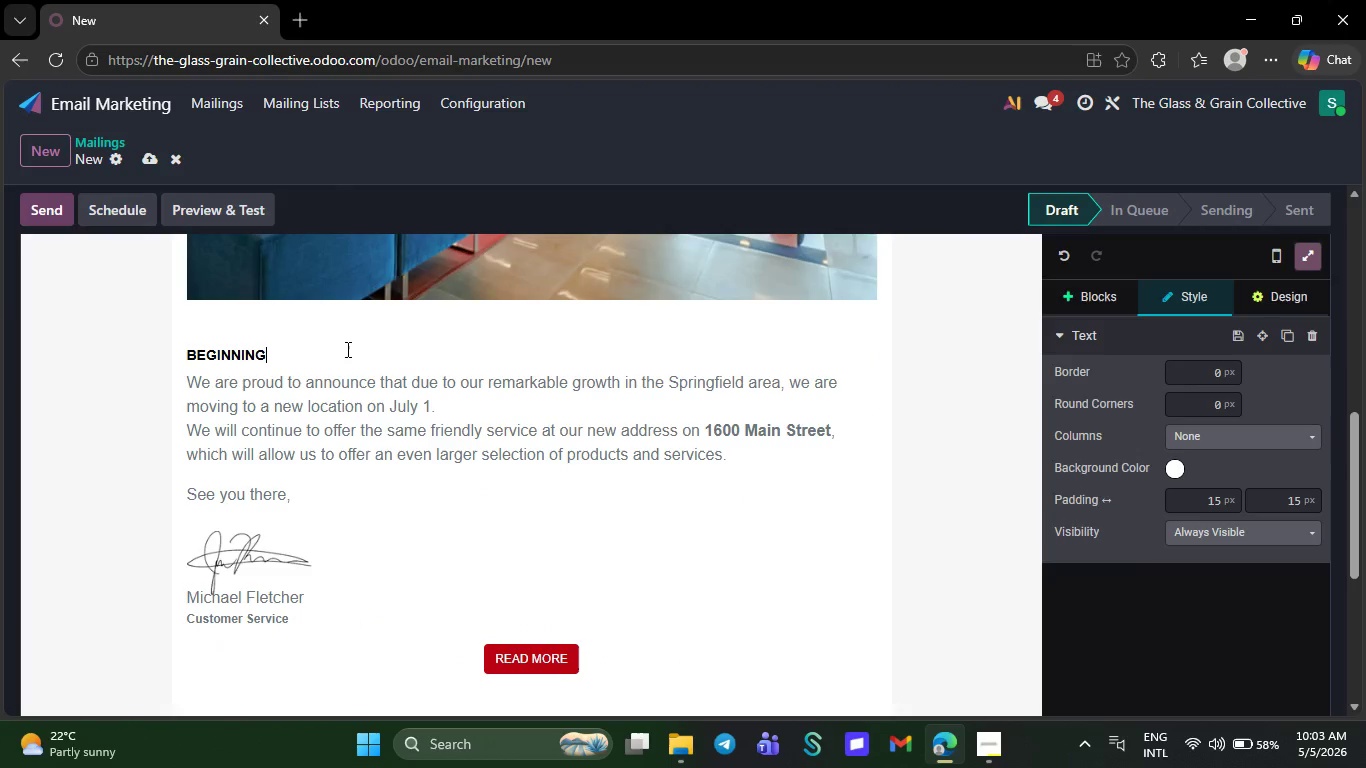 
key(Backspace)
 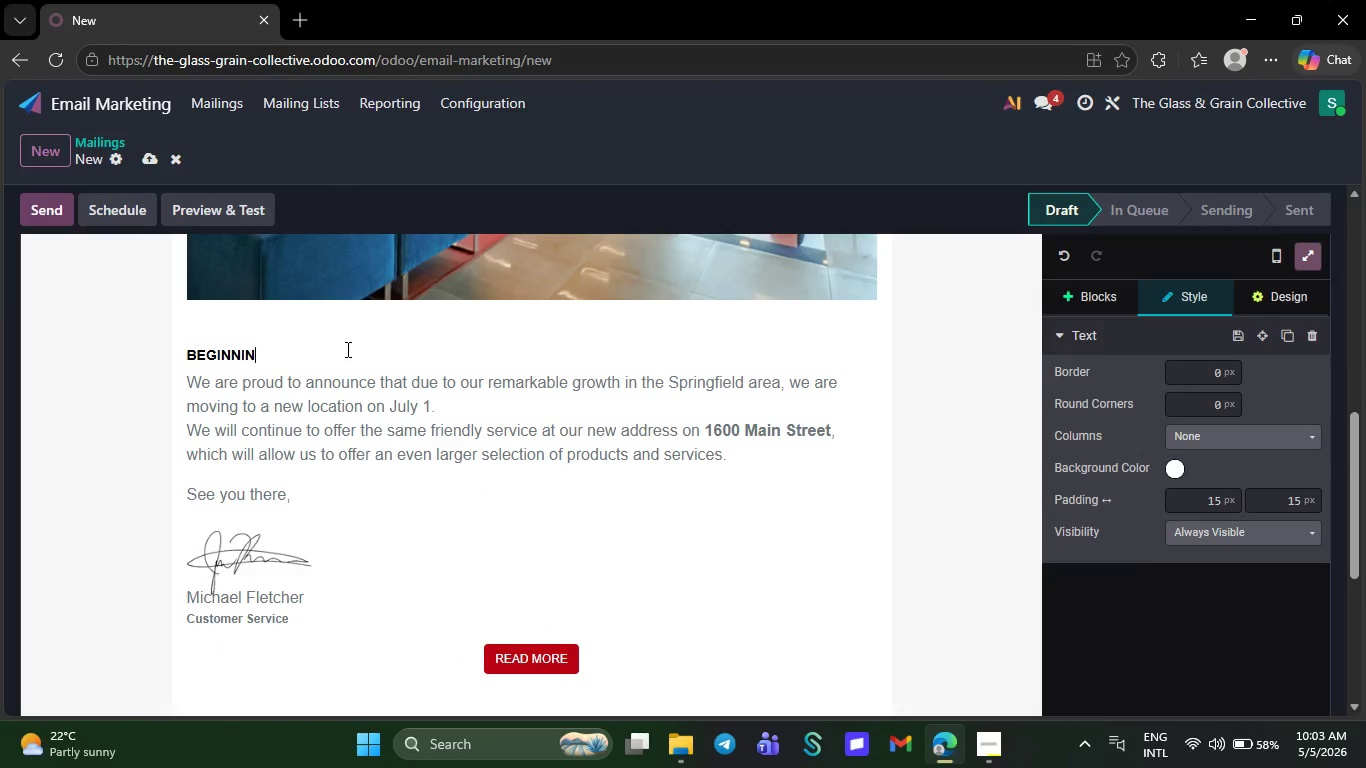 
key(Backspace)
 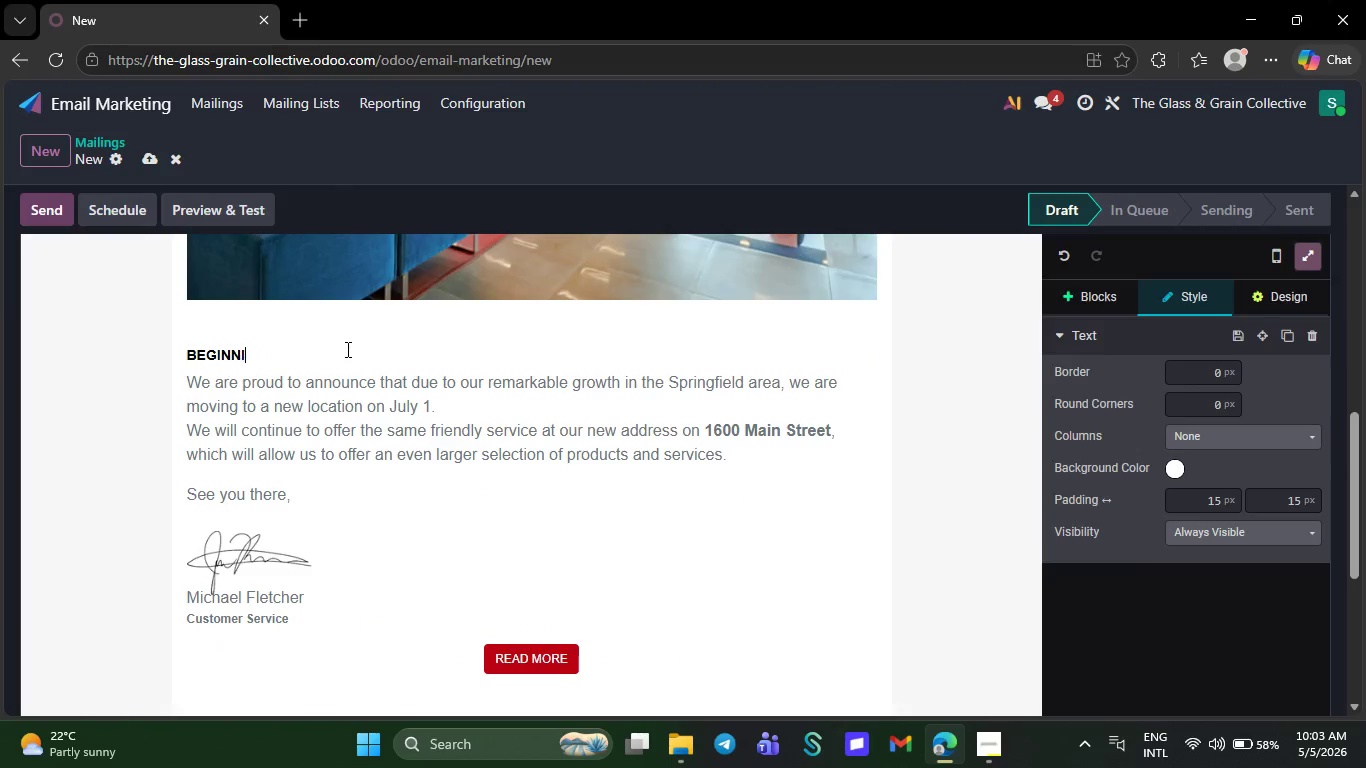 
key(Backspace)
 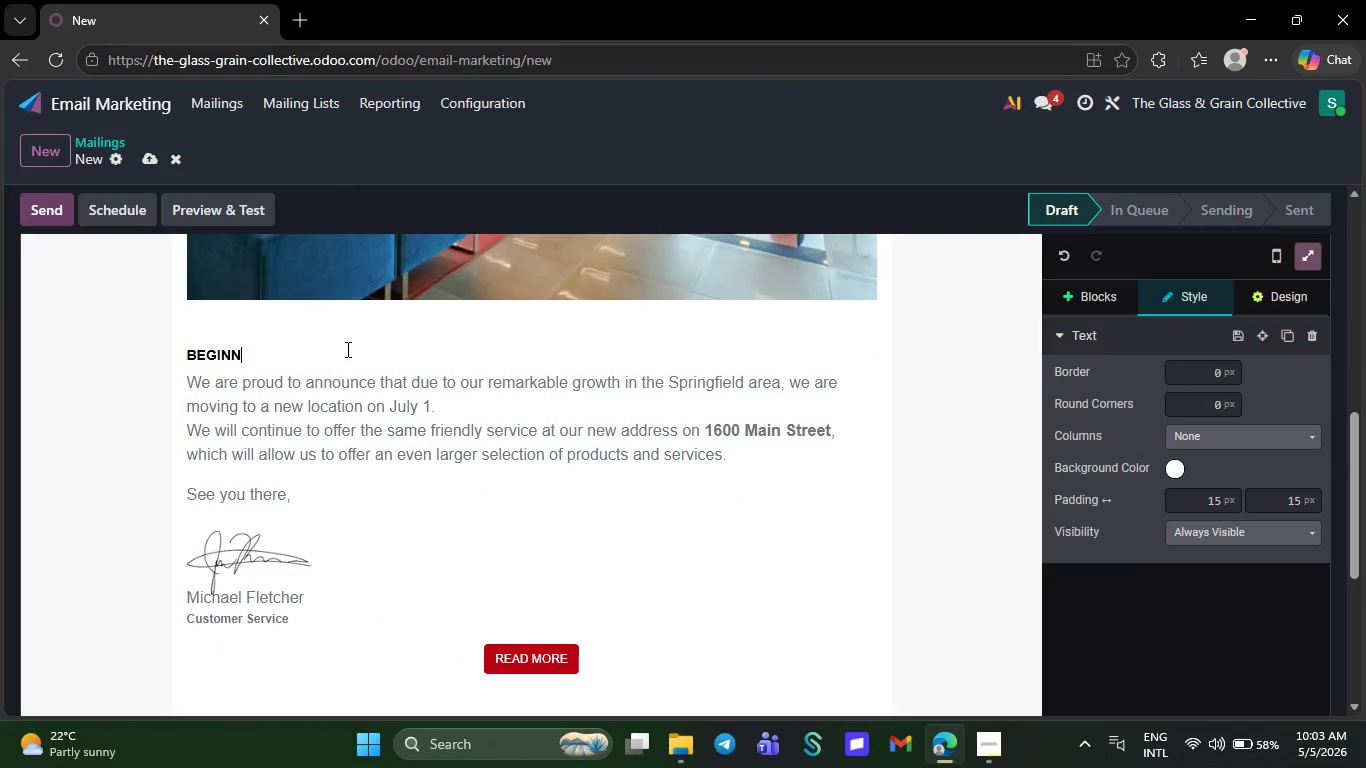 
key(Backspace)
 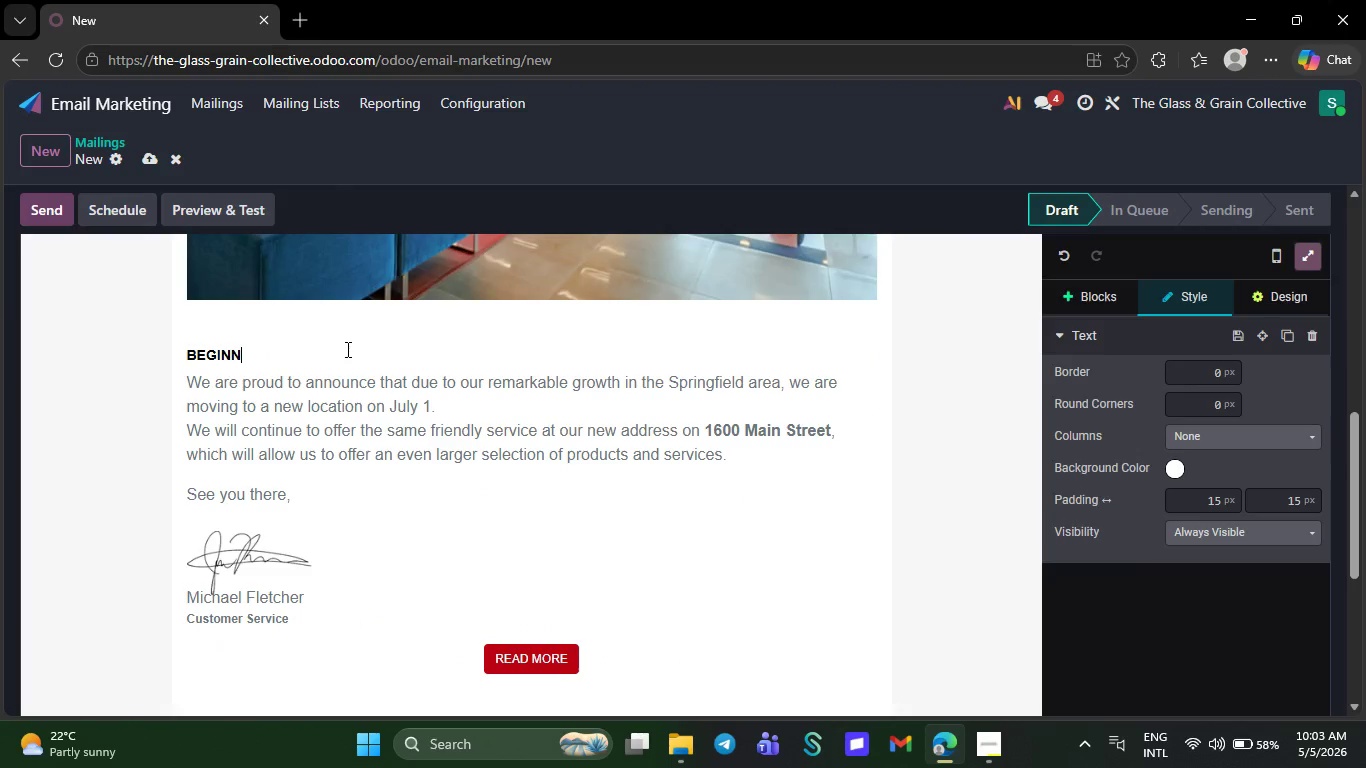 
key(Backspace)
 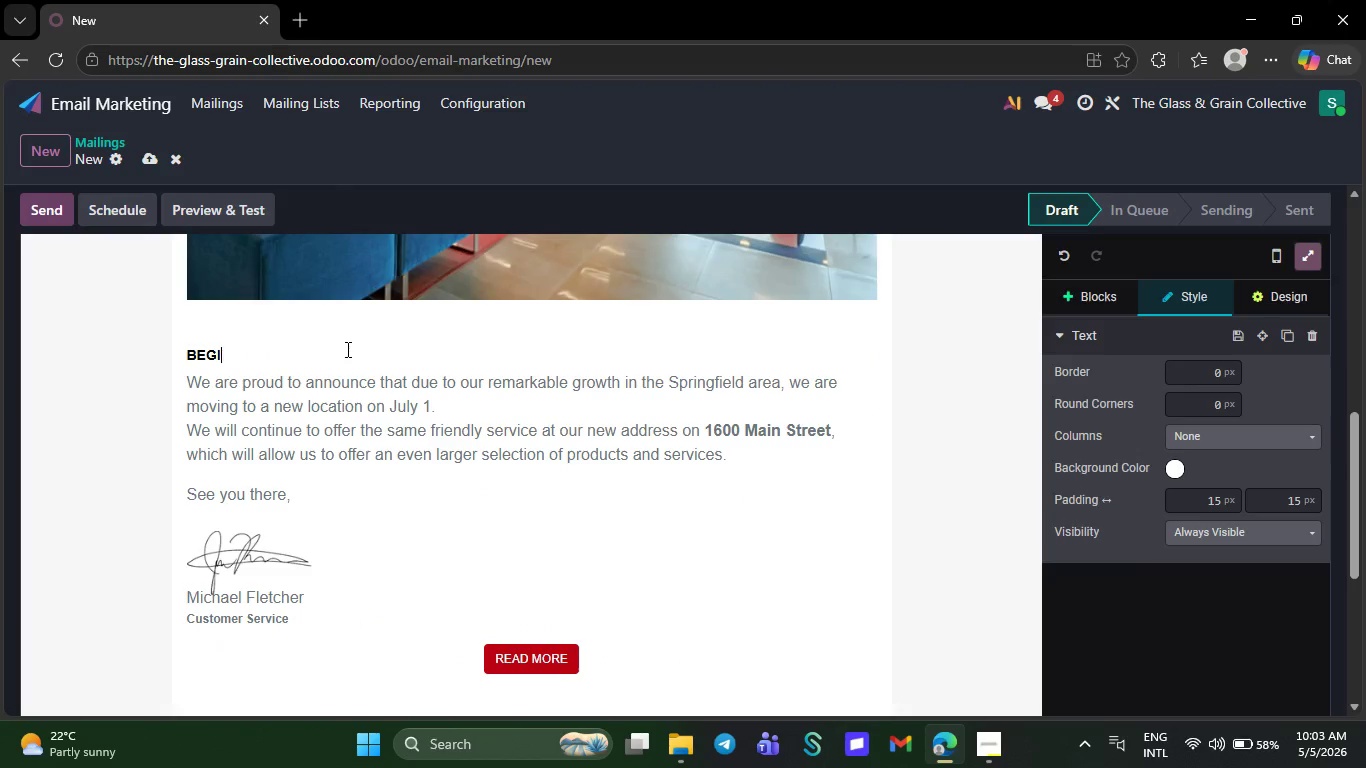 
key(Backspace)
 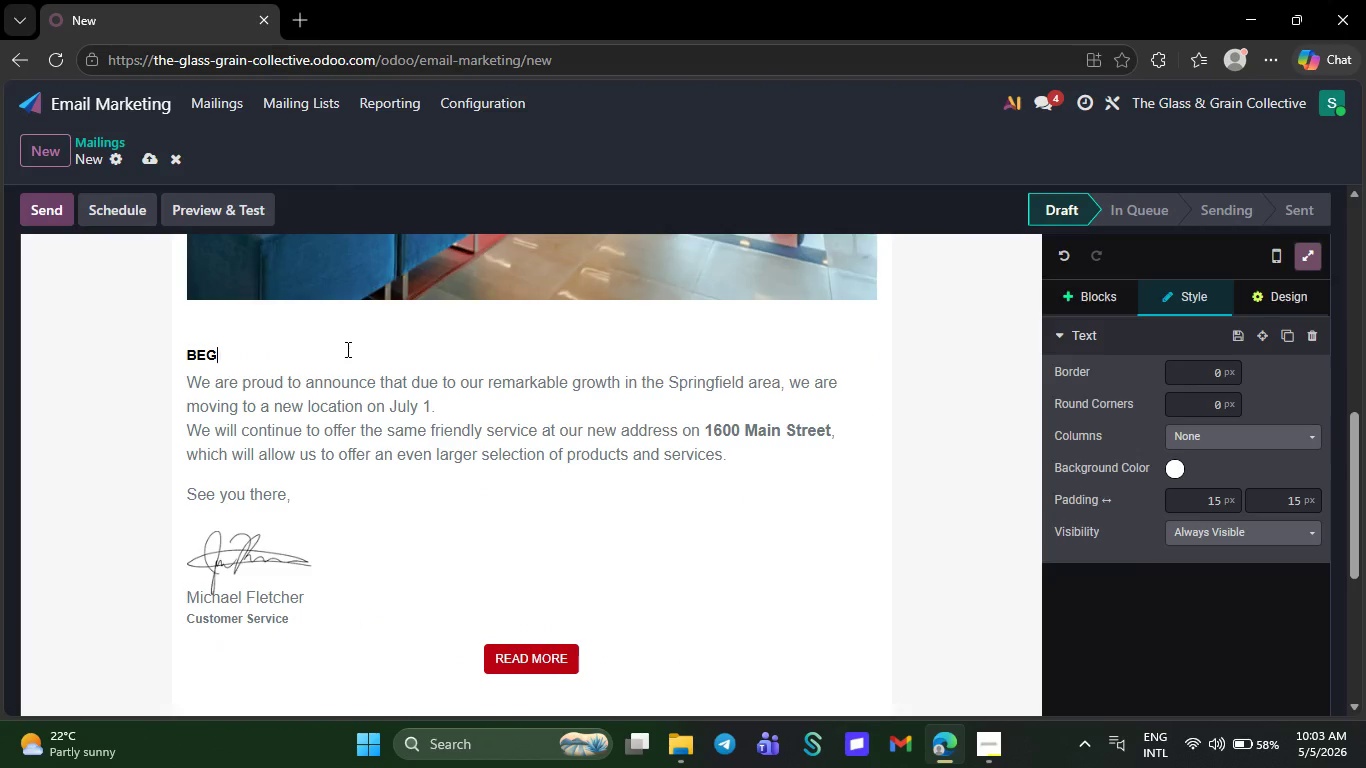 
key(Backspace)
 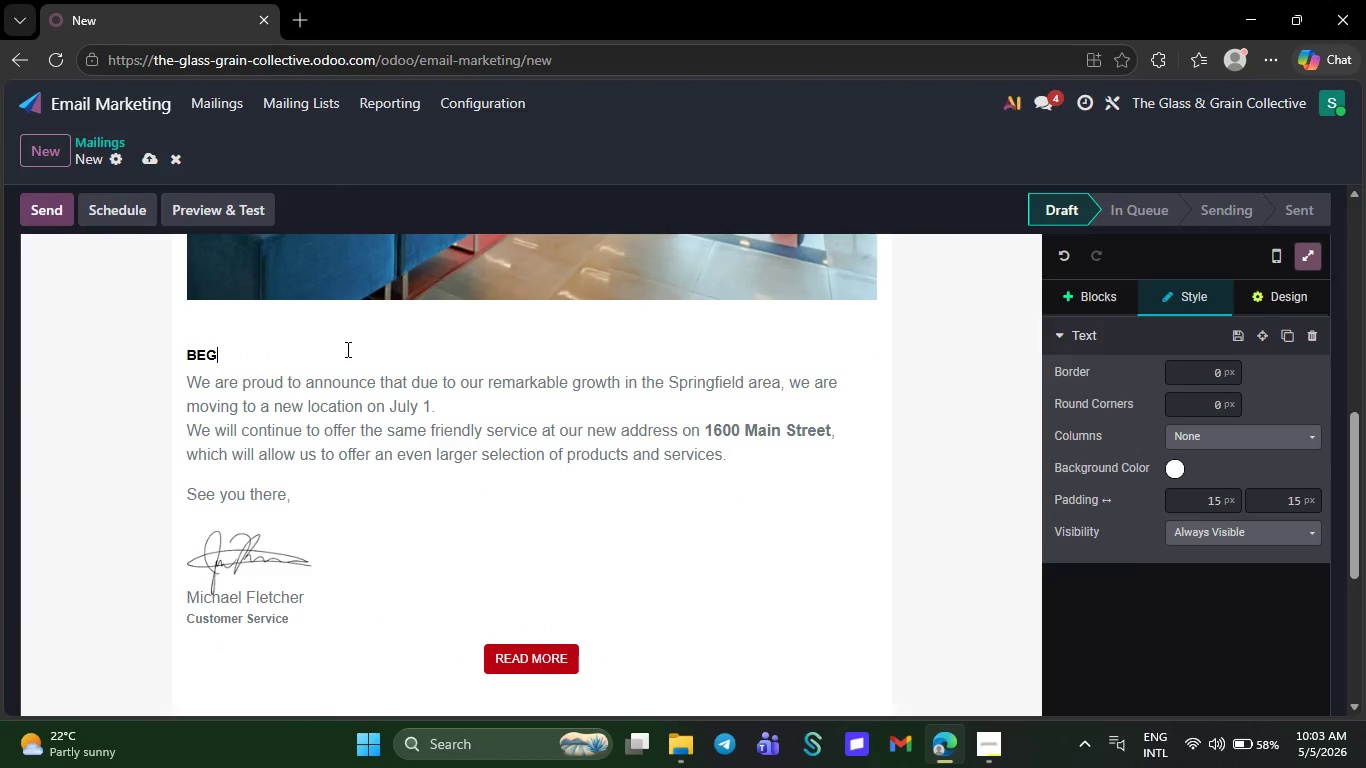 
key(Backspace)
 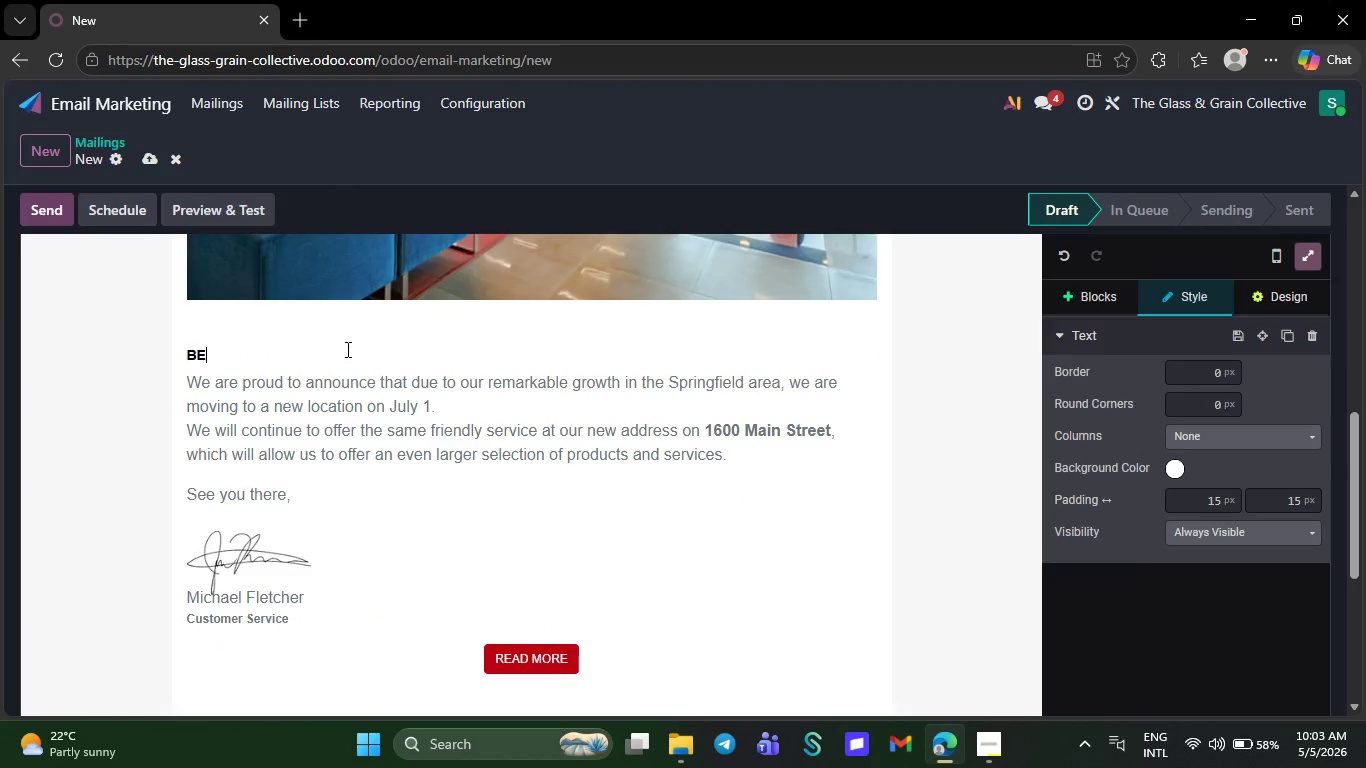 
key(Backspace)
 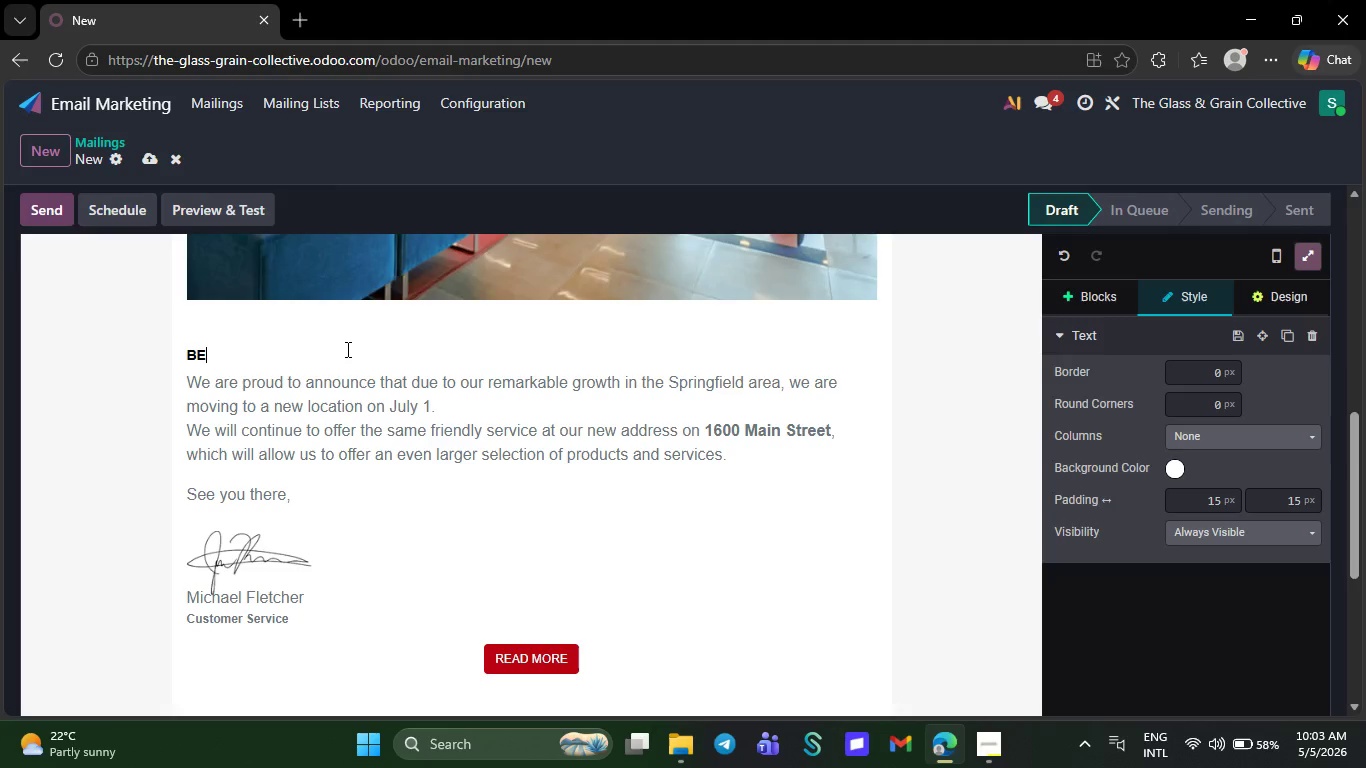 
key(Backspace)
 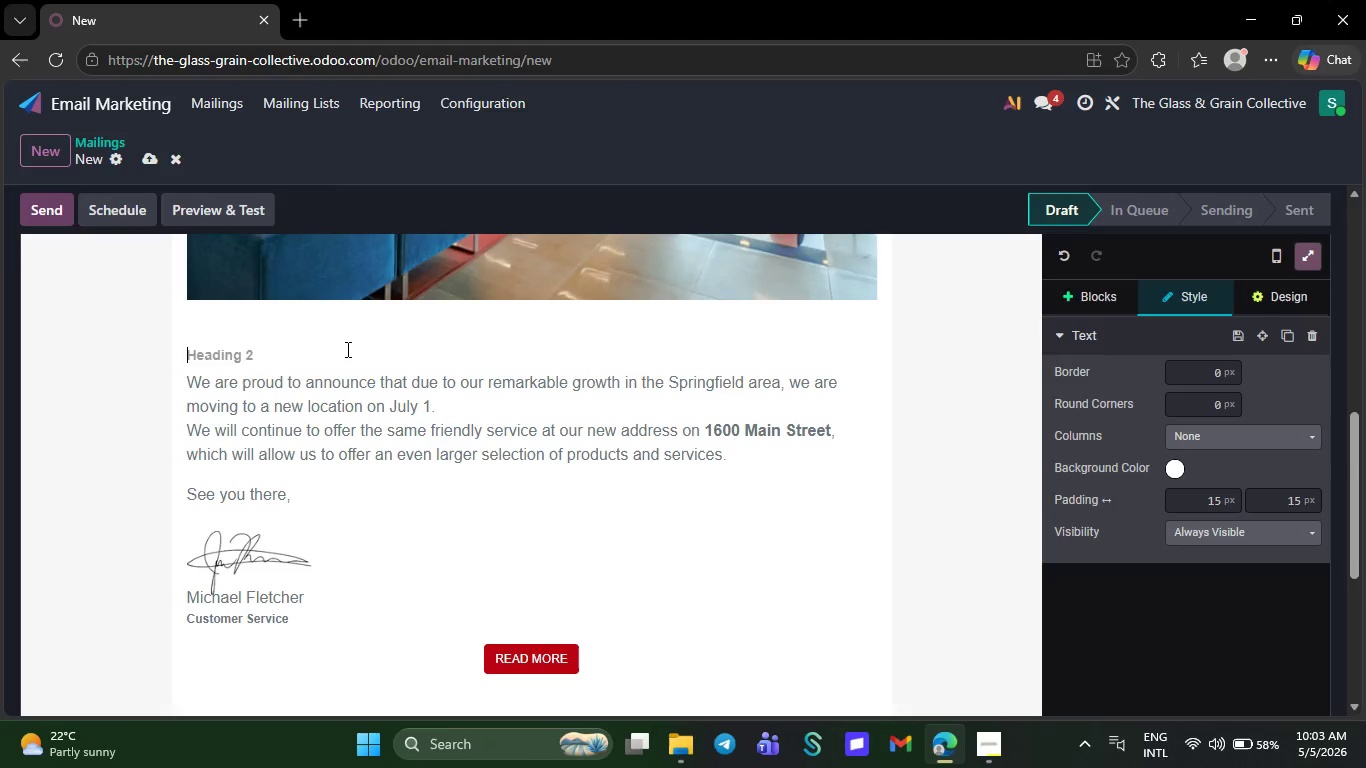 
key(Backspace)
 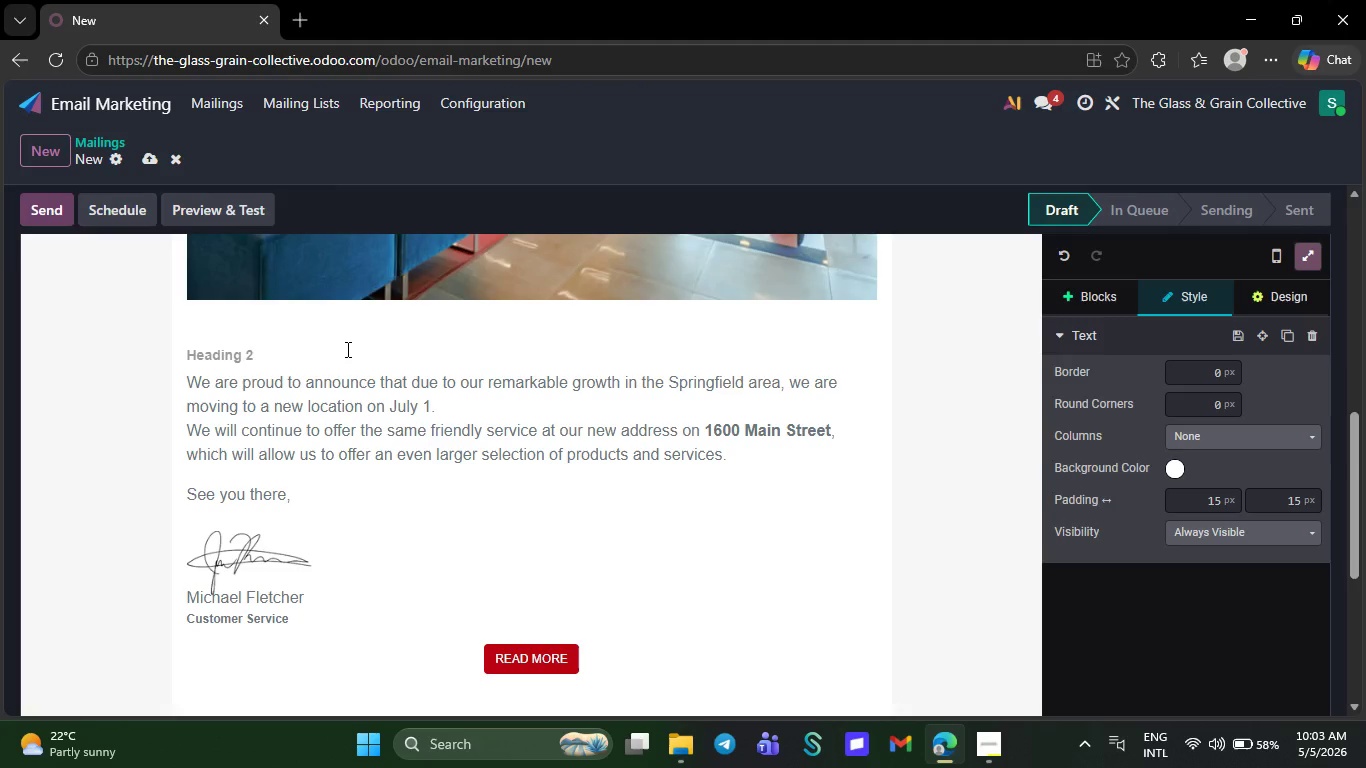 
key(CapsLock)
 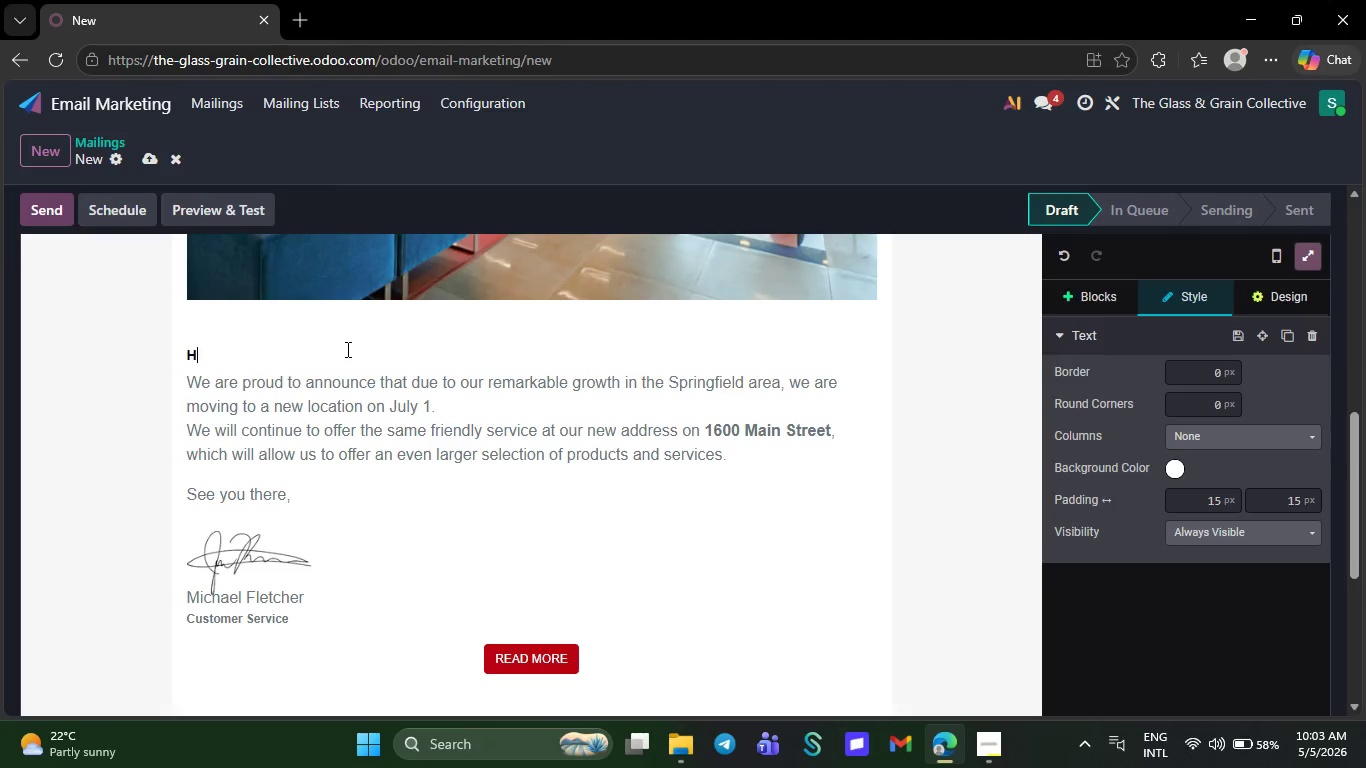 
key(H)
 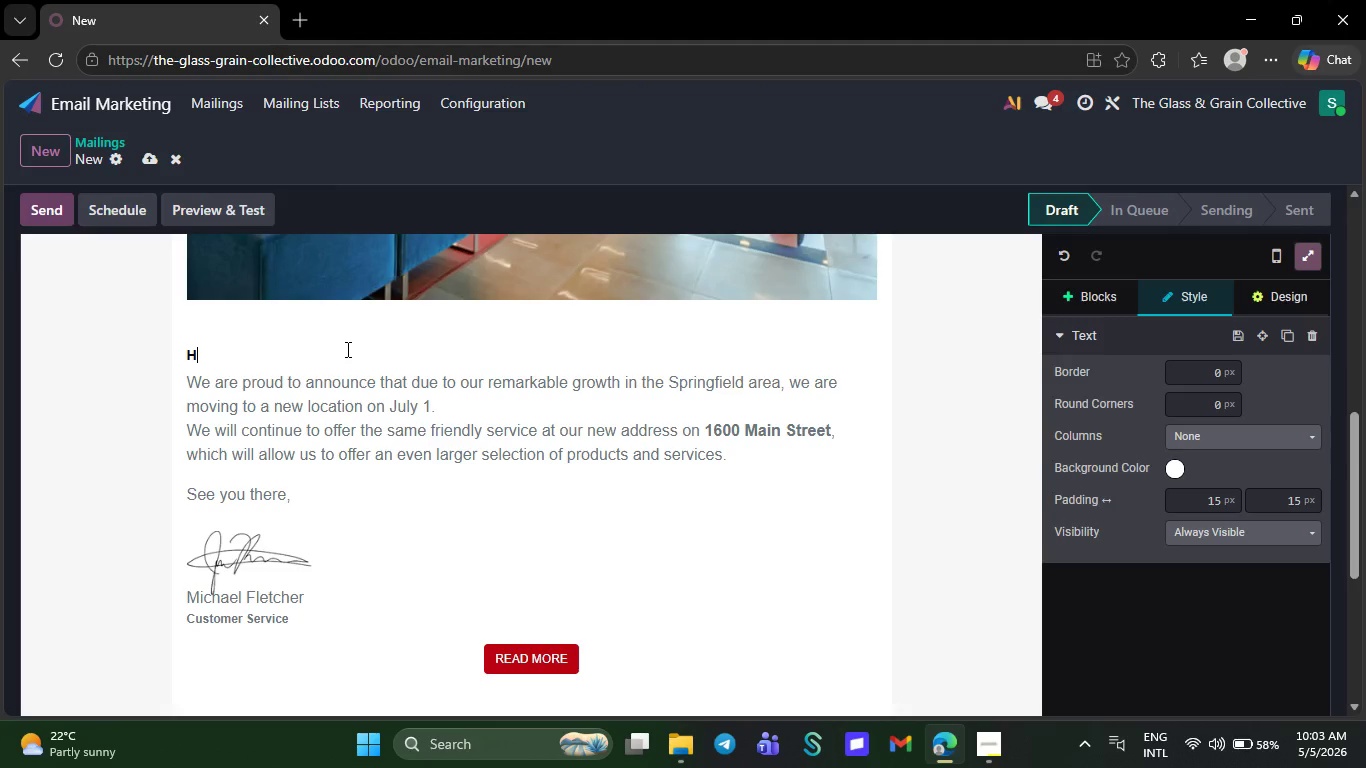 
key(CapsLock)
 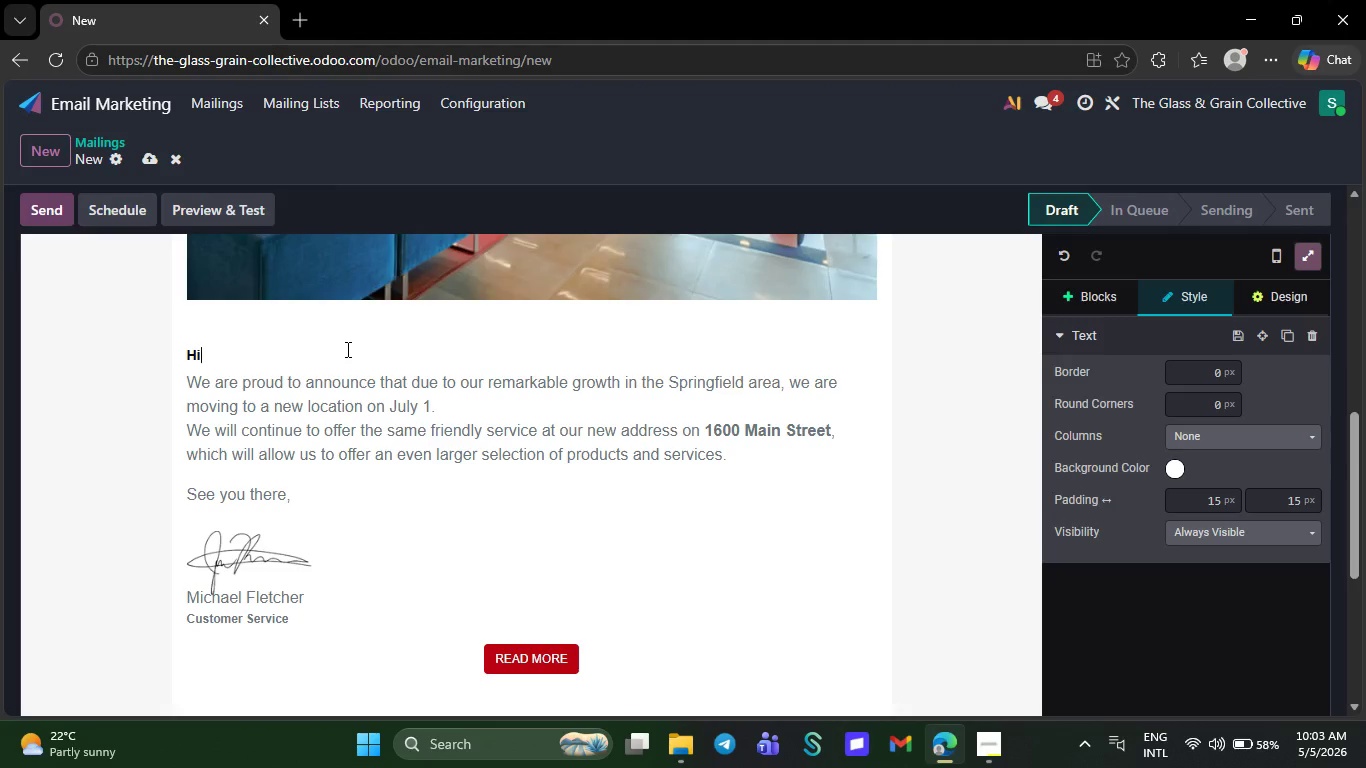 
key(I)
 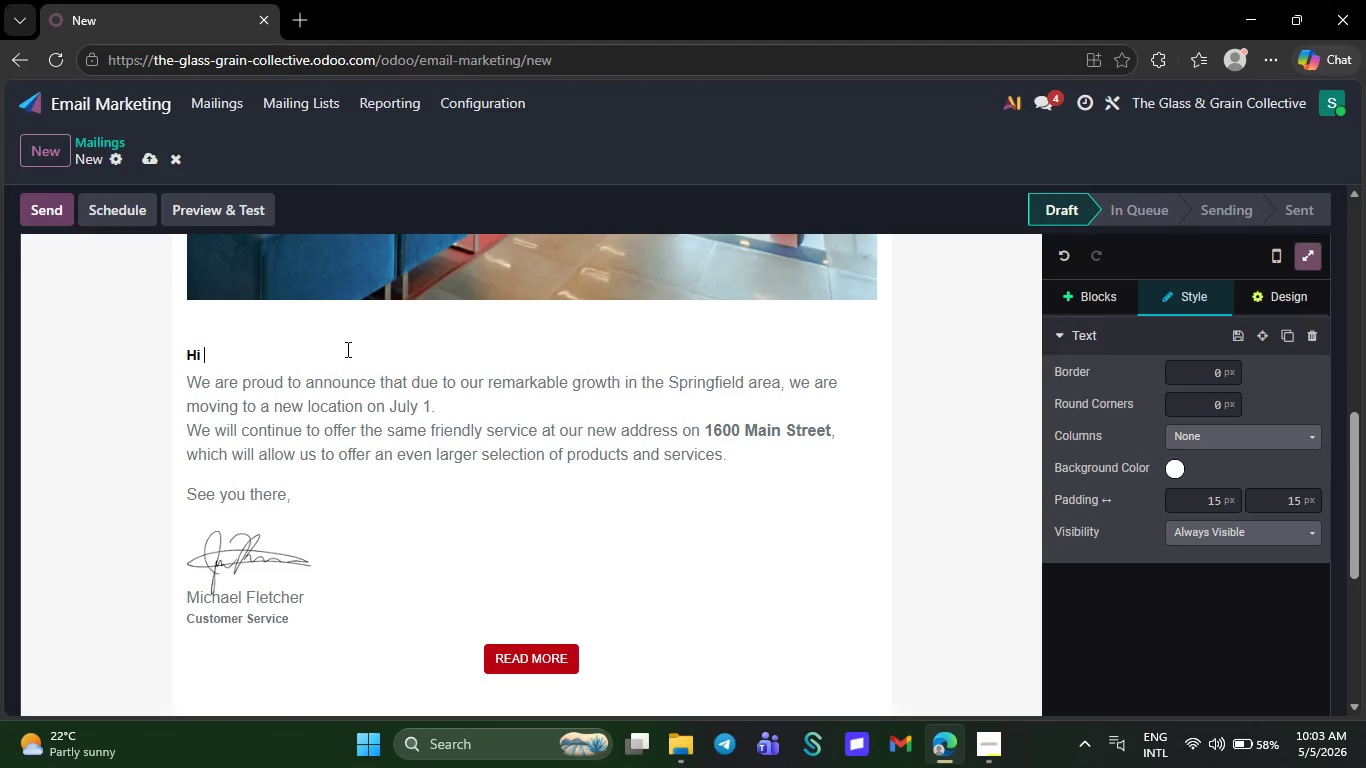 
key(Space)
 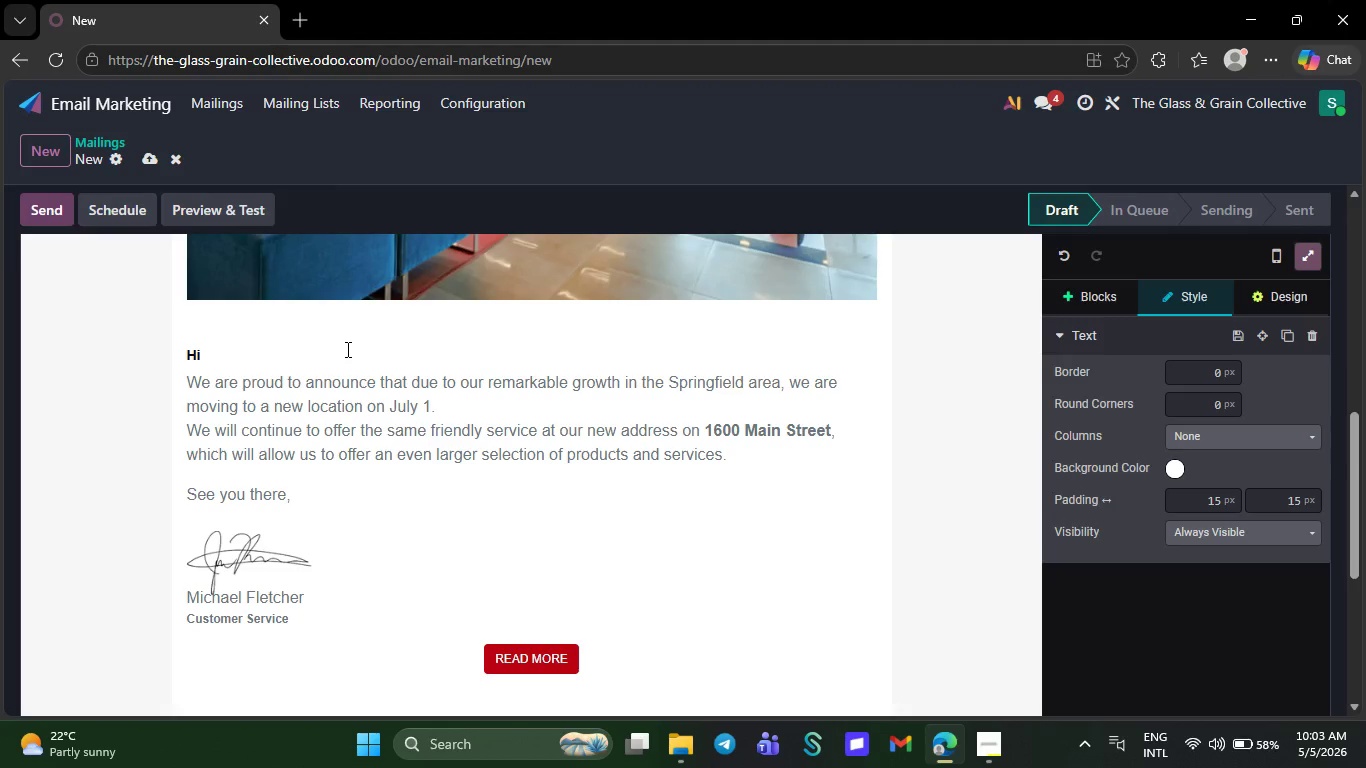 
wait(6.59)
 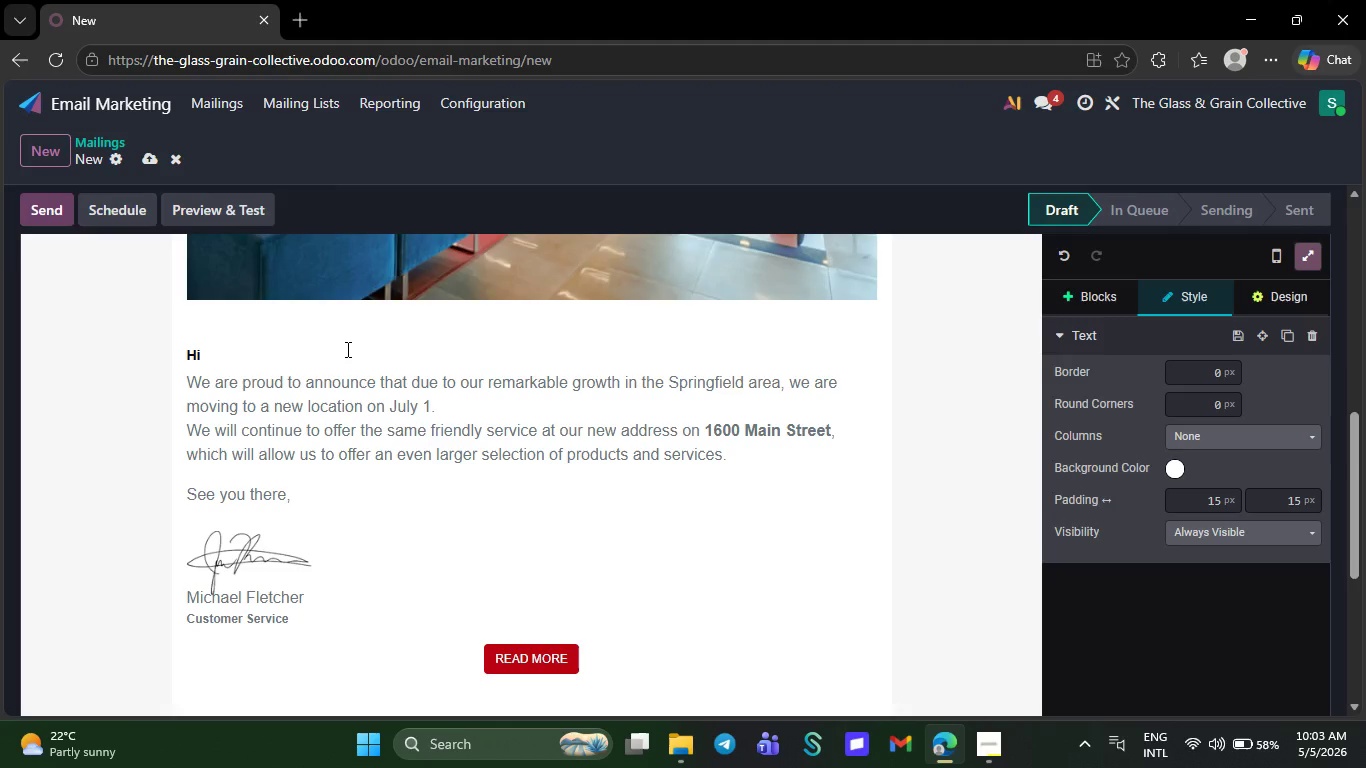 
type({)
key(Backspace)
type(`{{object.name}}` )
 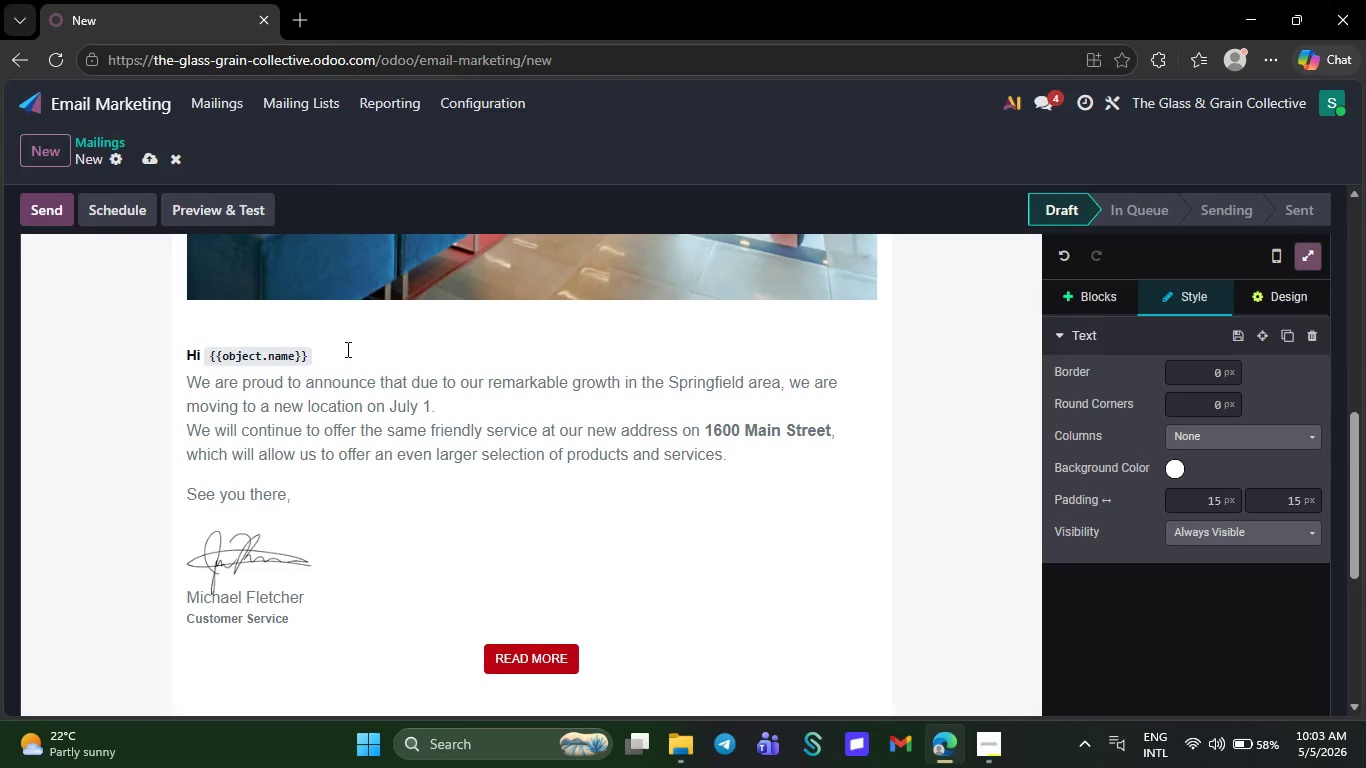 
wait(9.76)
 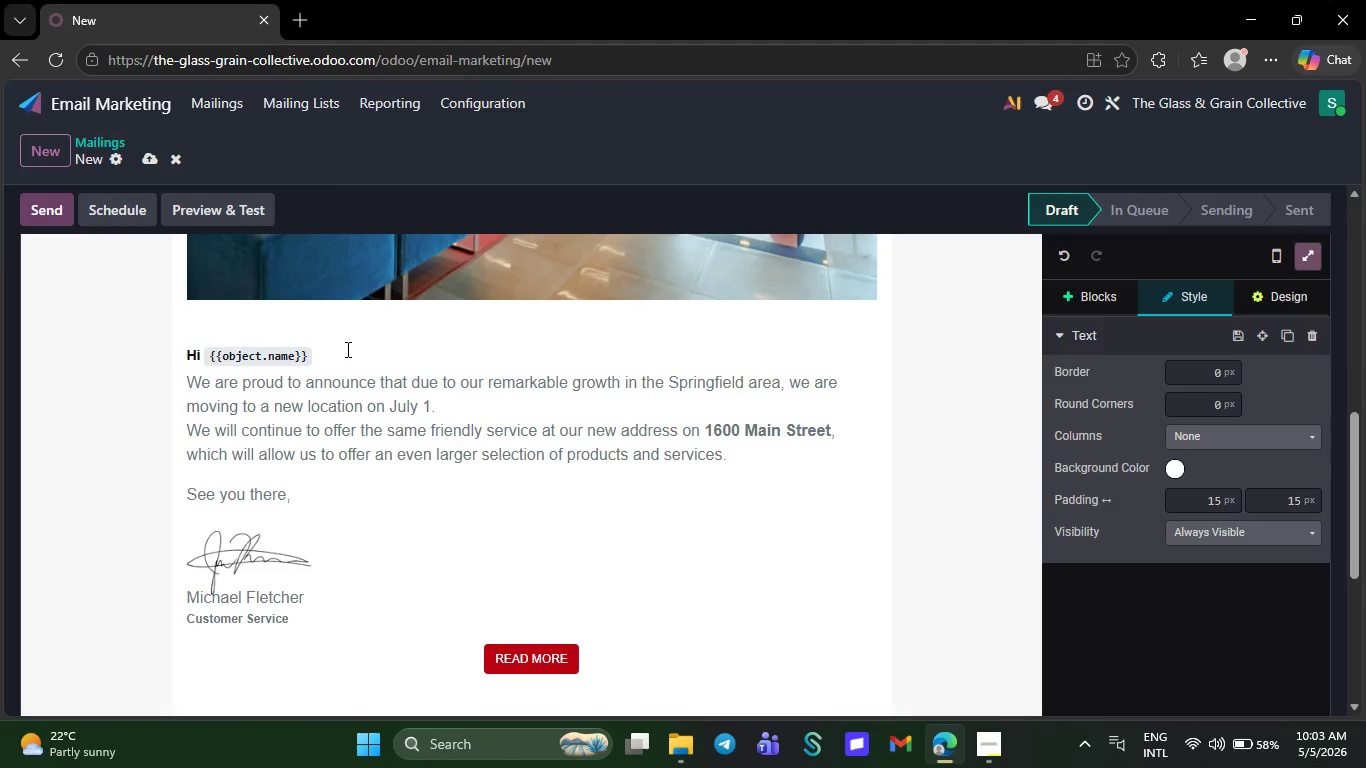 
left_click([566, 660])
 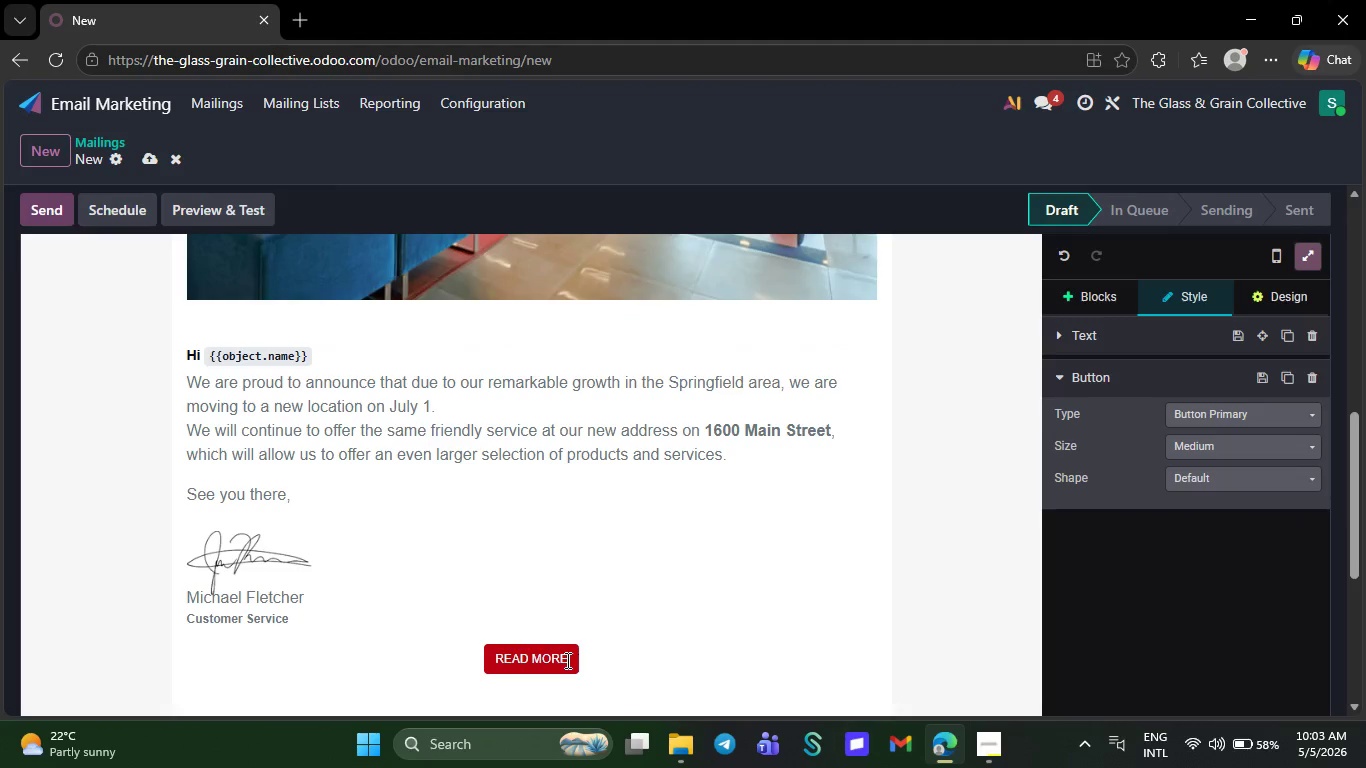 
key(Backspace)
 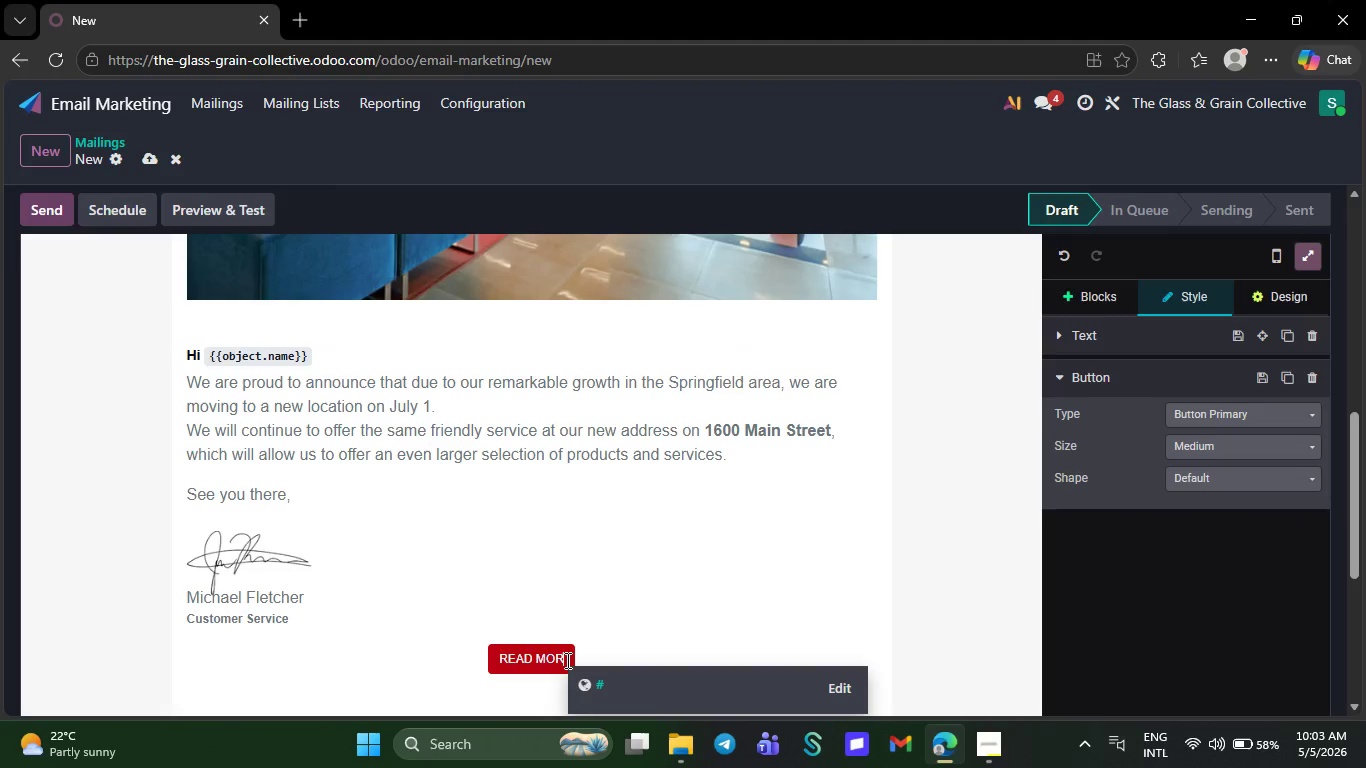 
key(Backspace)
 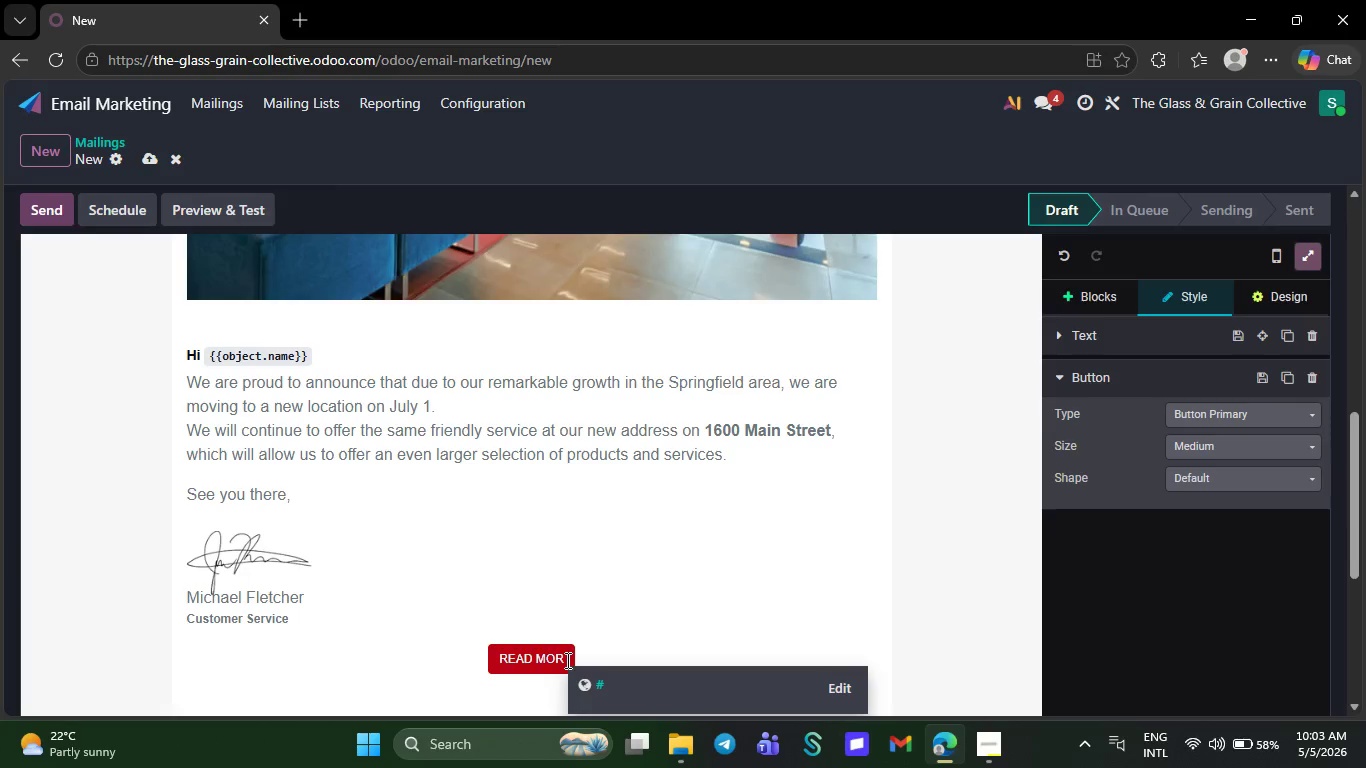 
key(Backspace)
 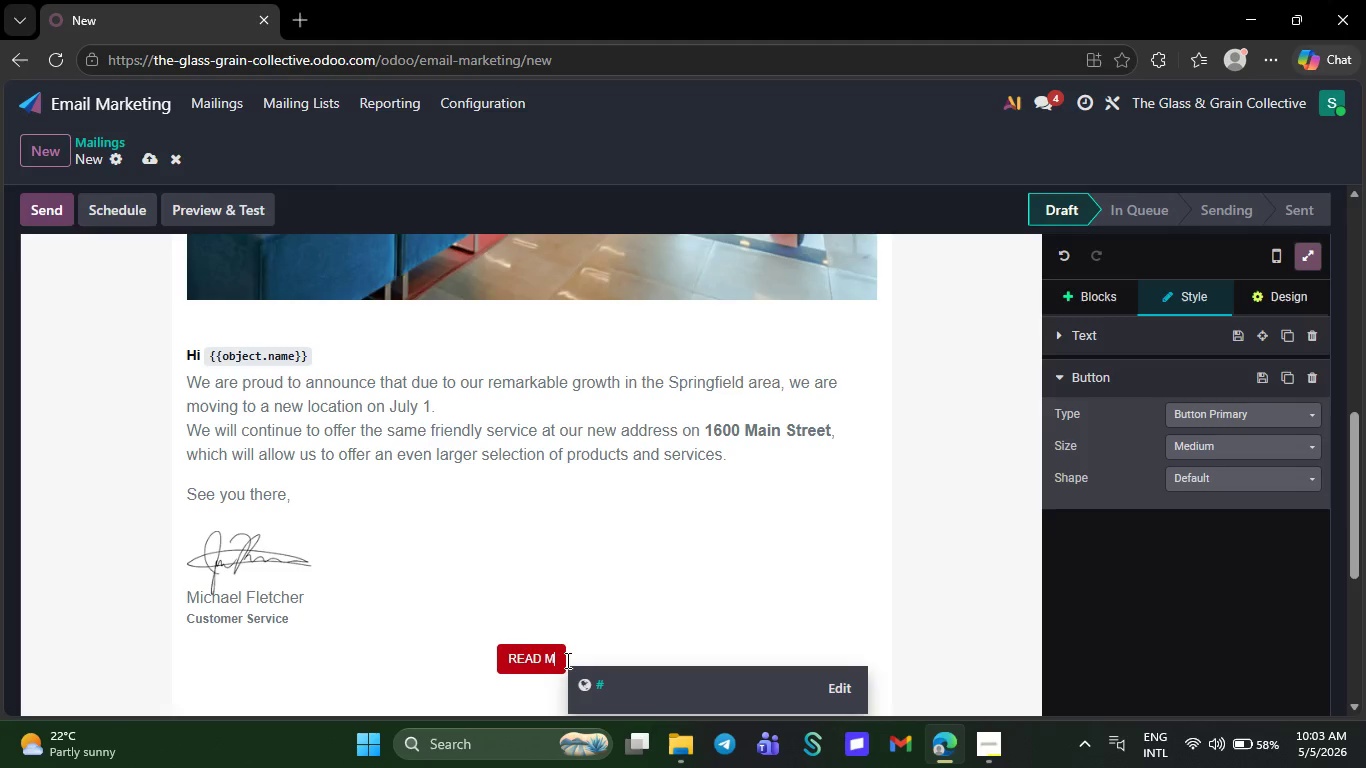 
key(Backspace)
 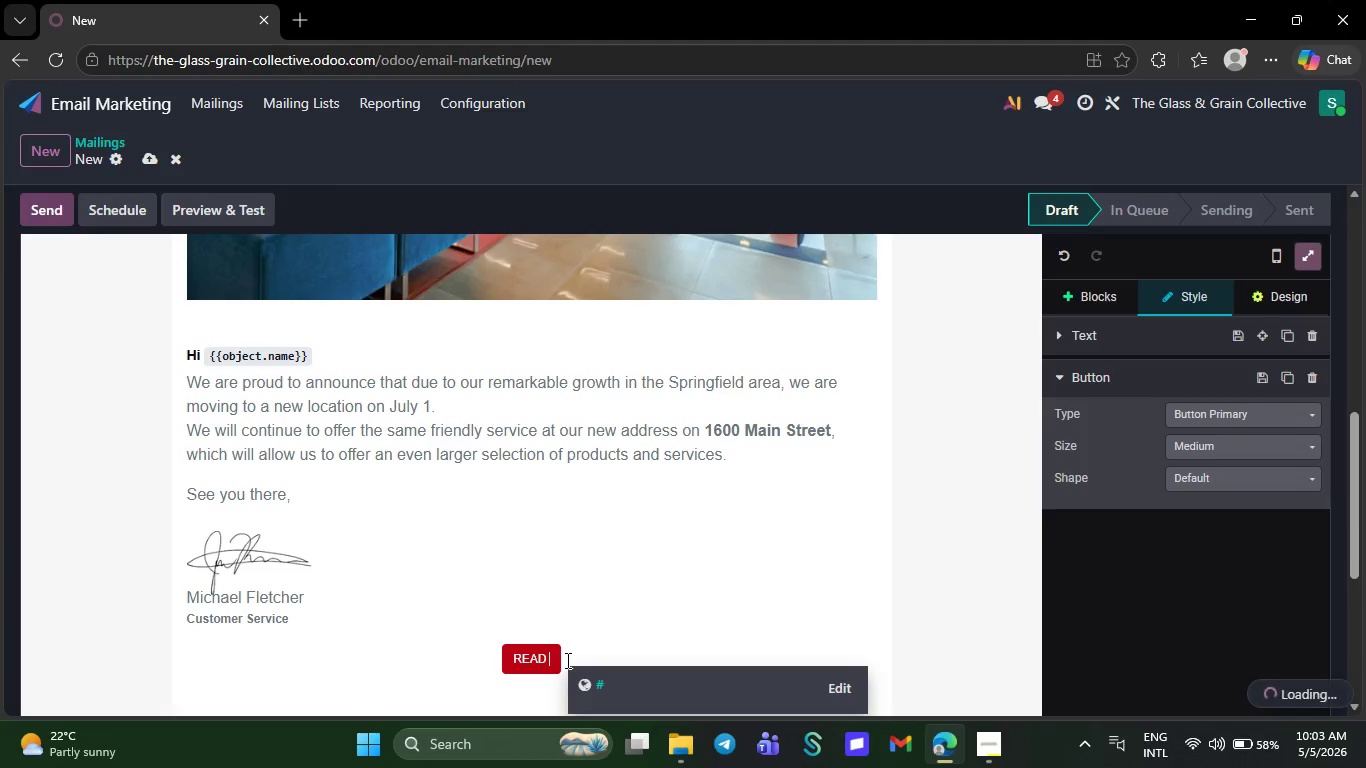 
key(Backspace)
 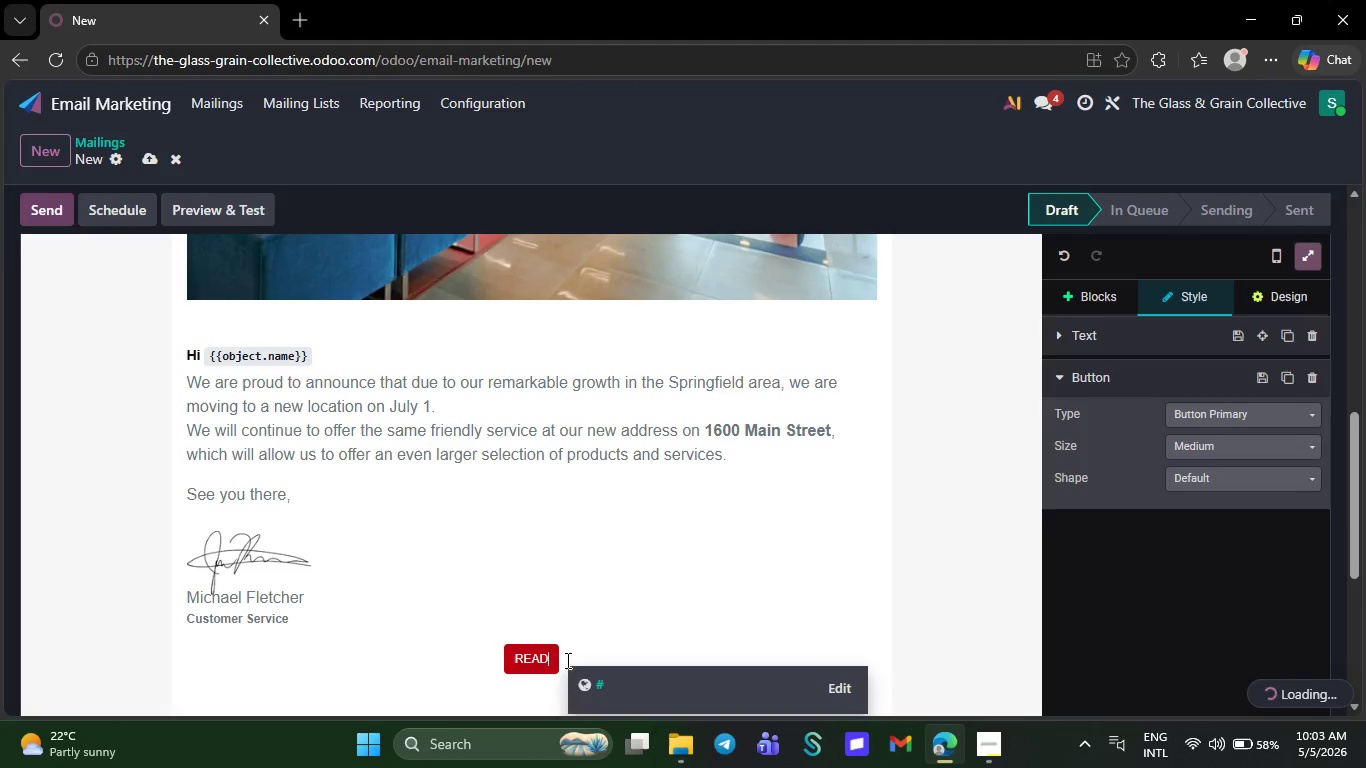 
key(Backspace)
 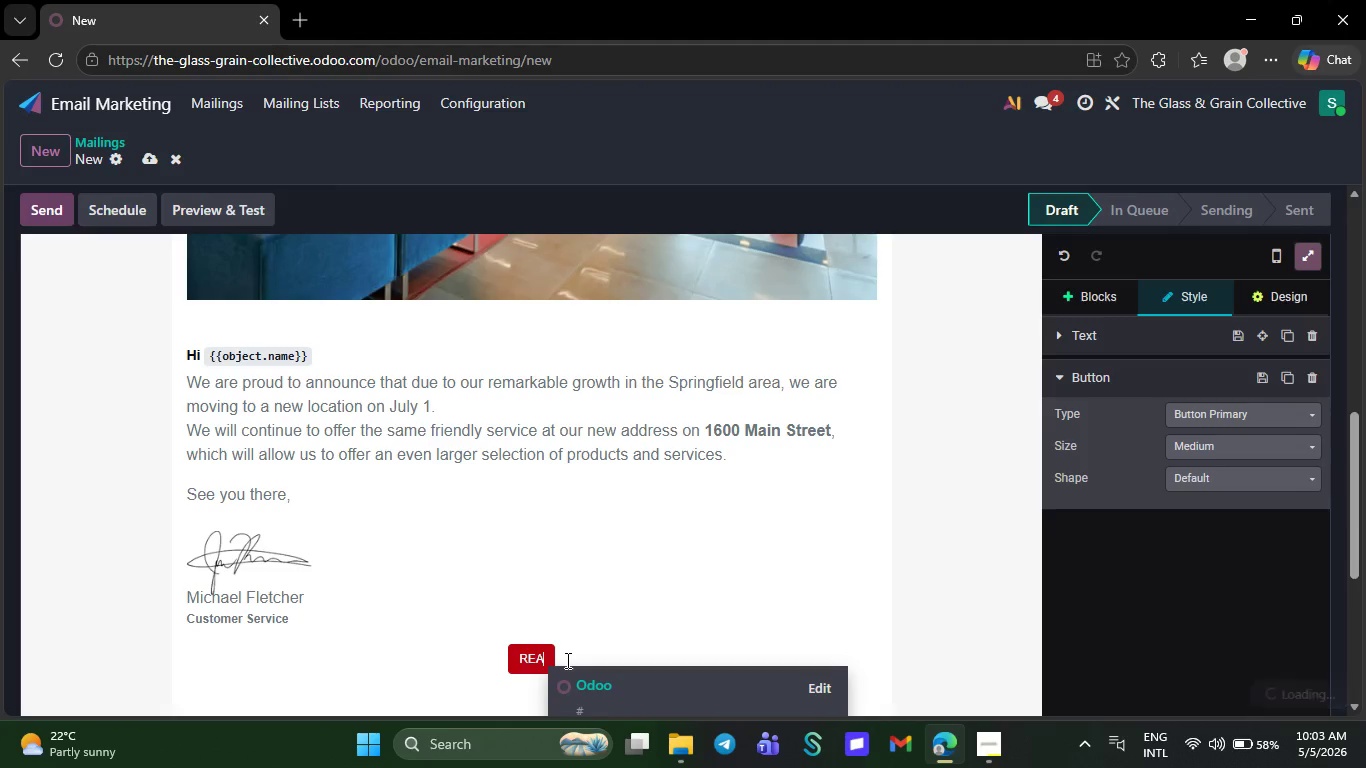 
key(Backspace)
 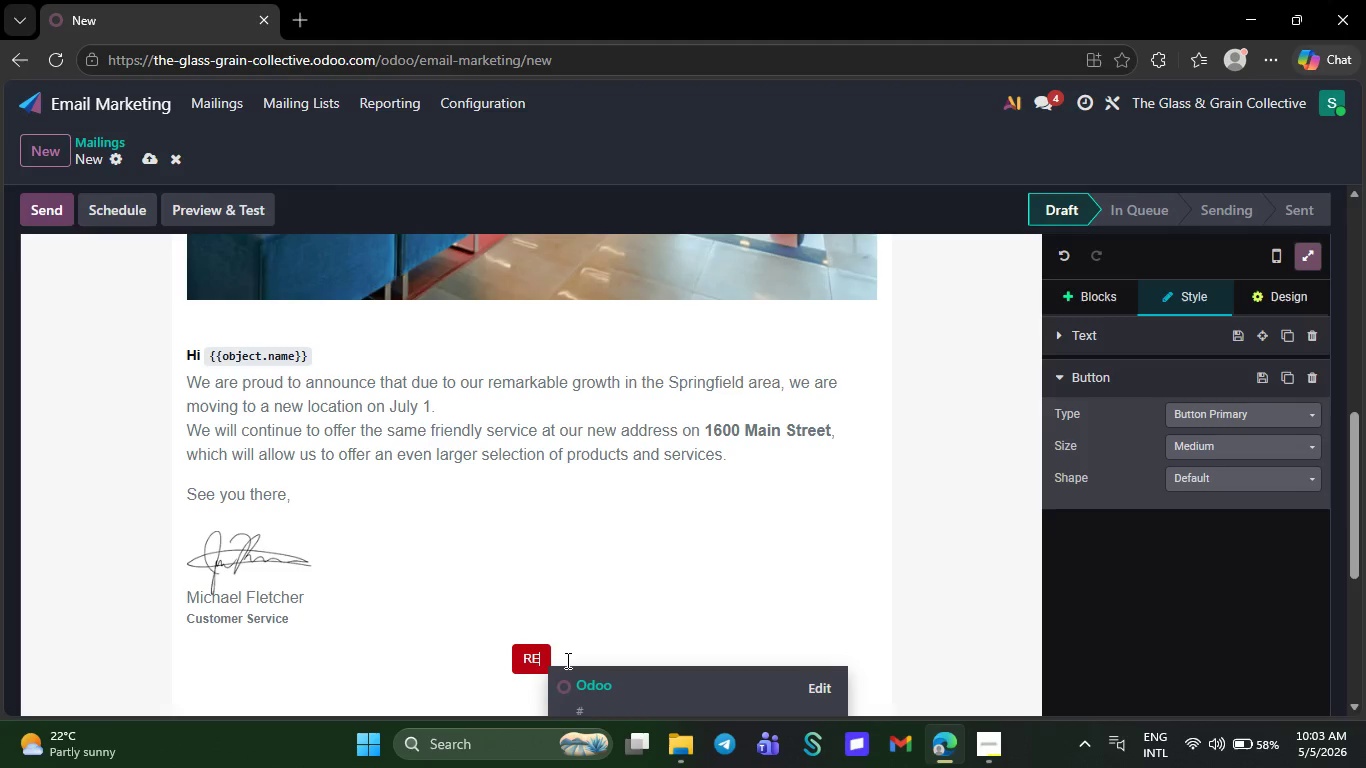 
key(Backspace)
 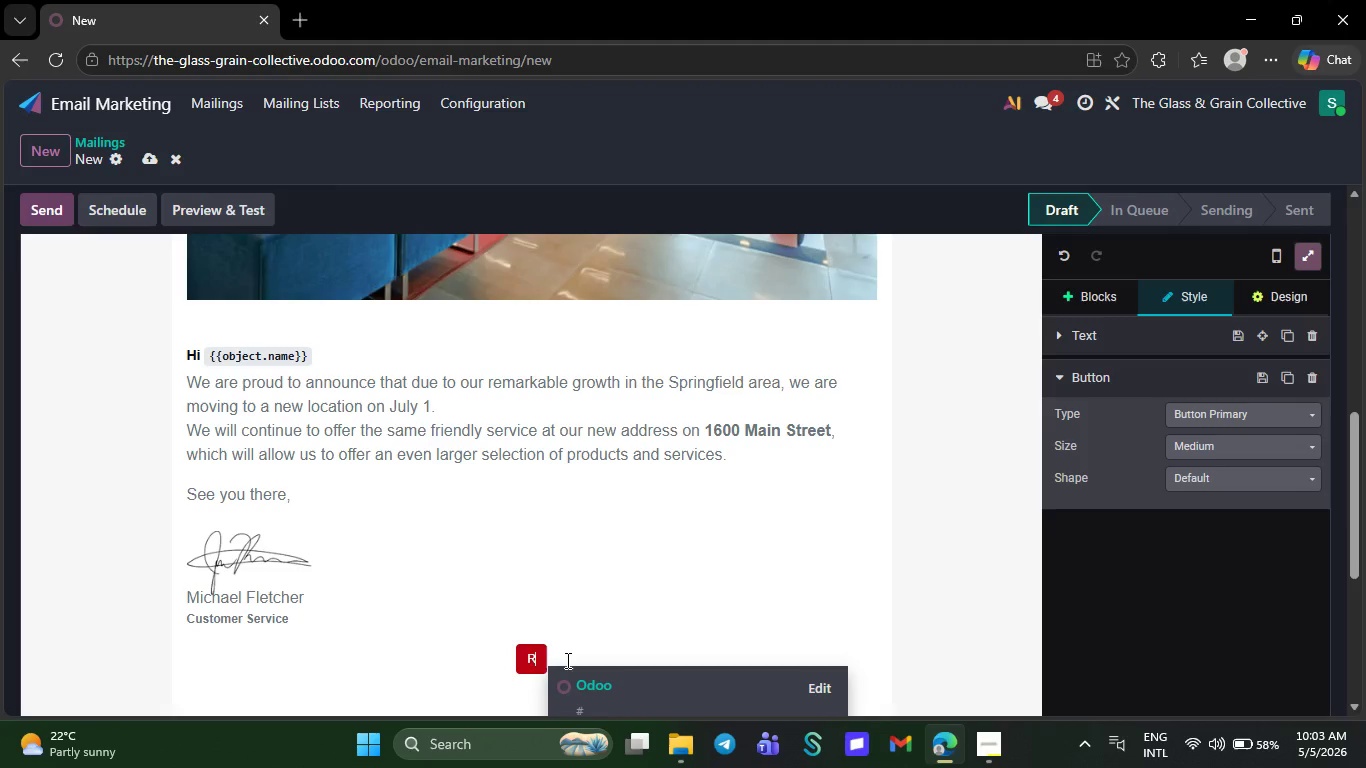 
key(Backspace)
 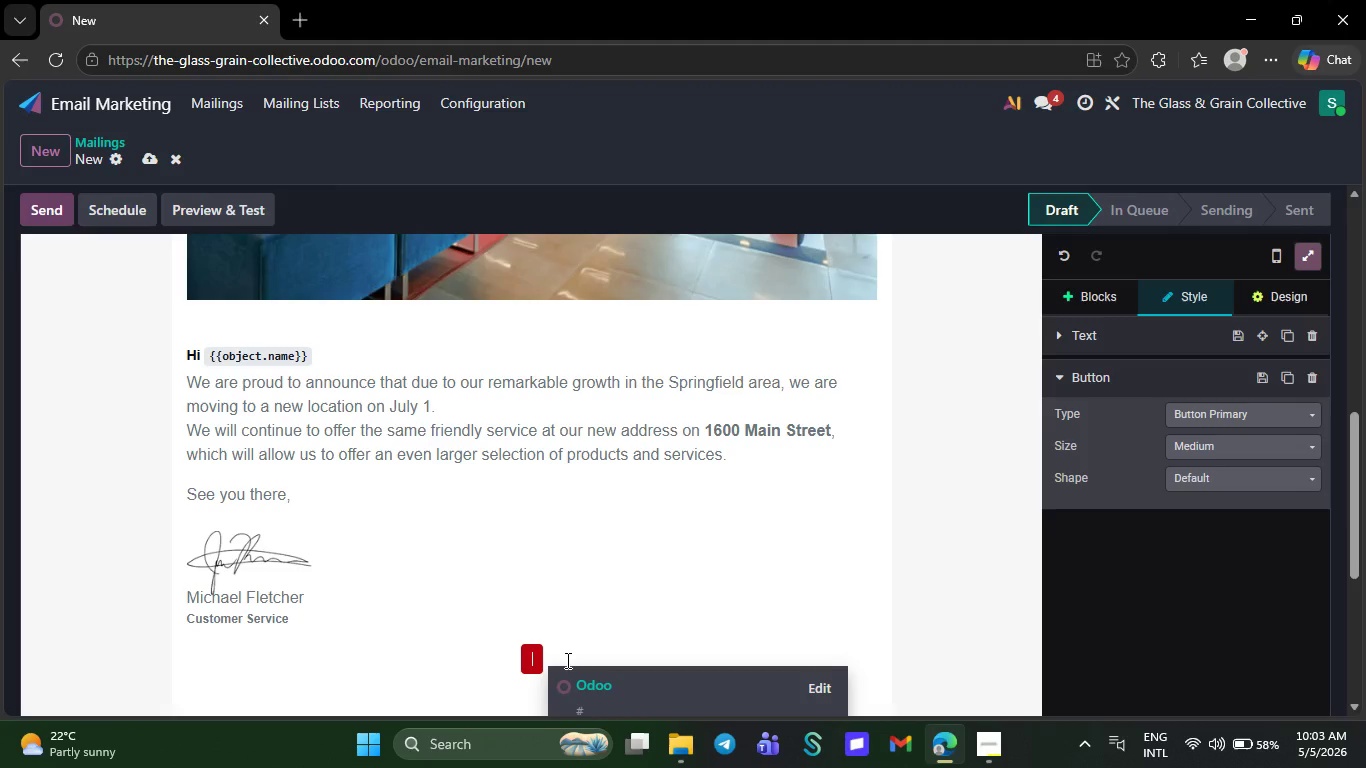 
key(Backspace)
 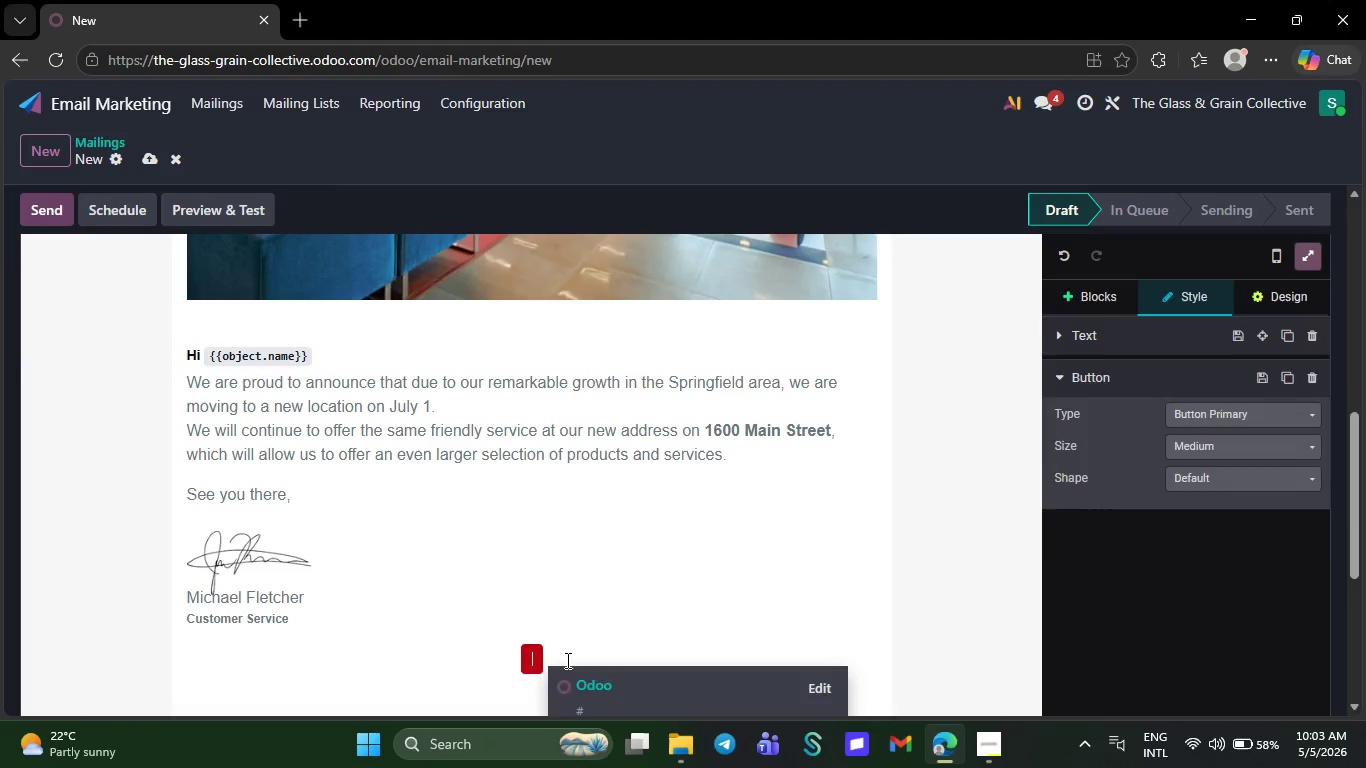 
key(Backspace)
 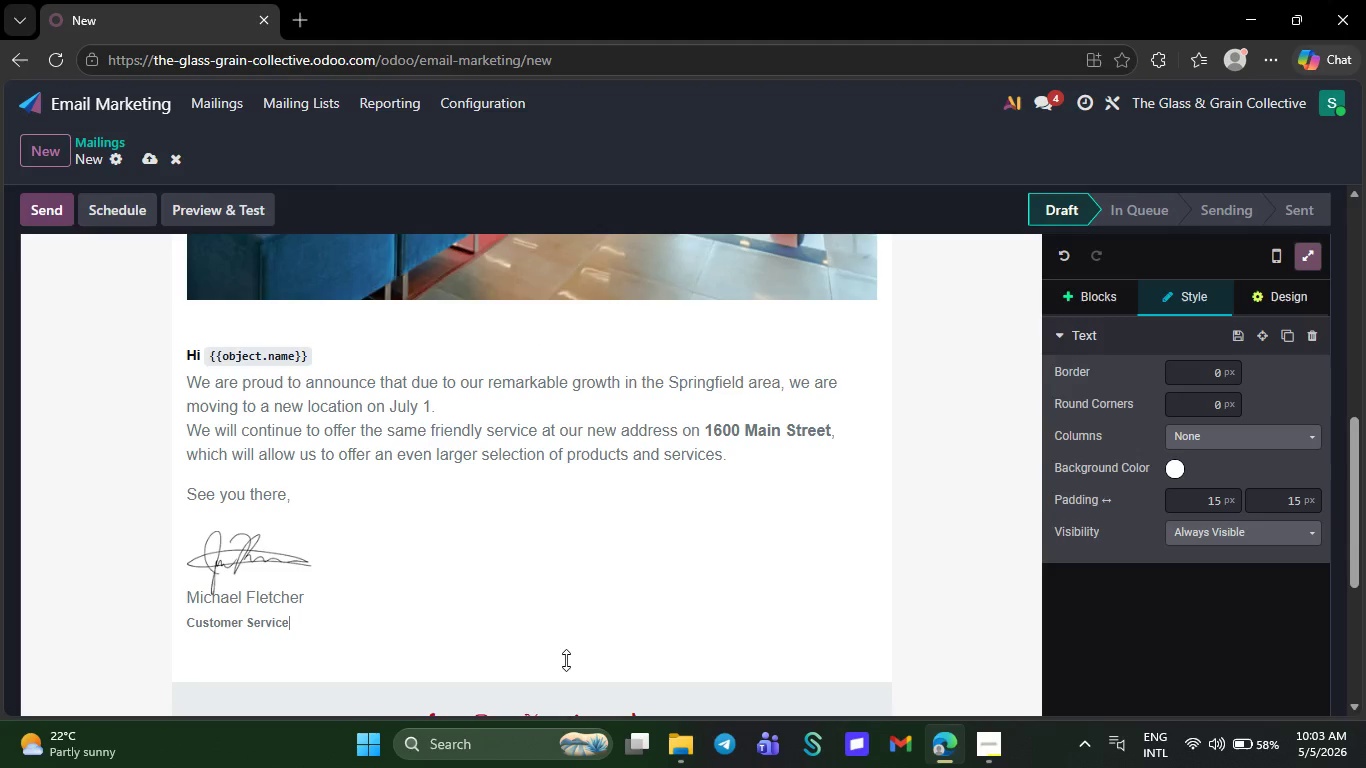 
key(Backspace)
 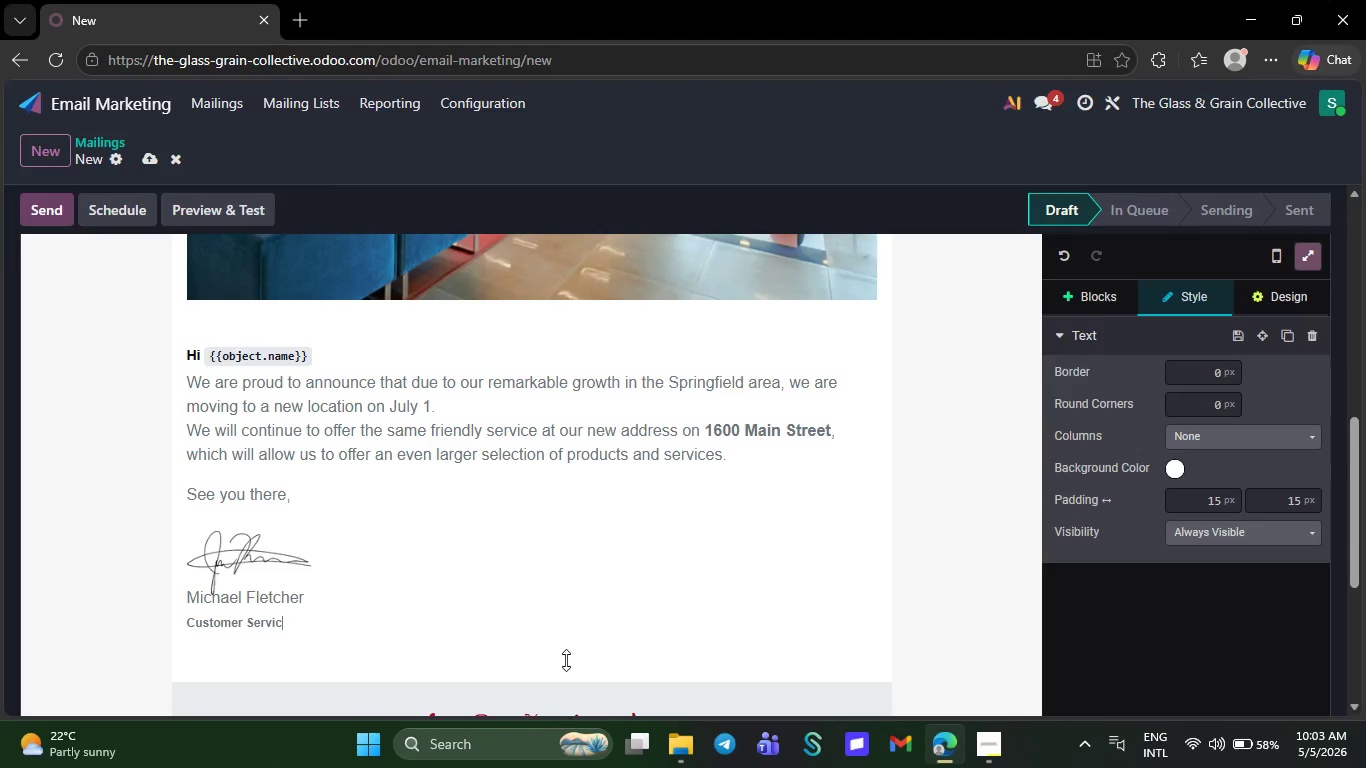 
key(Backspace)
 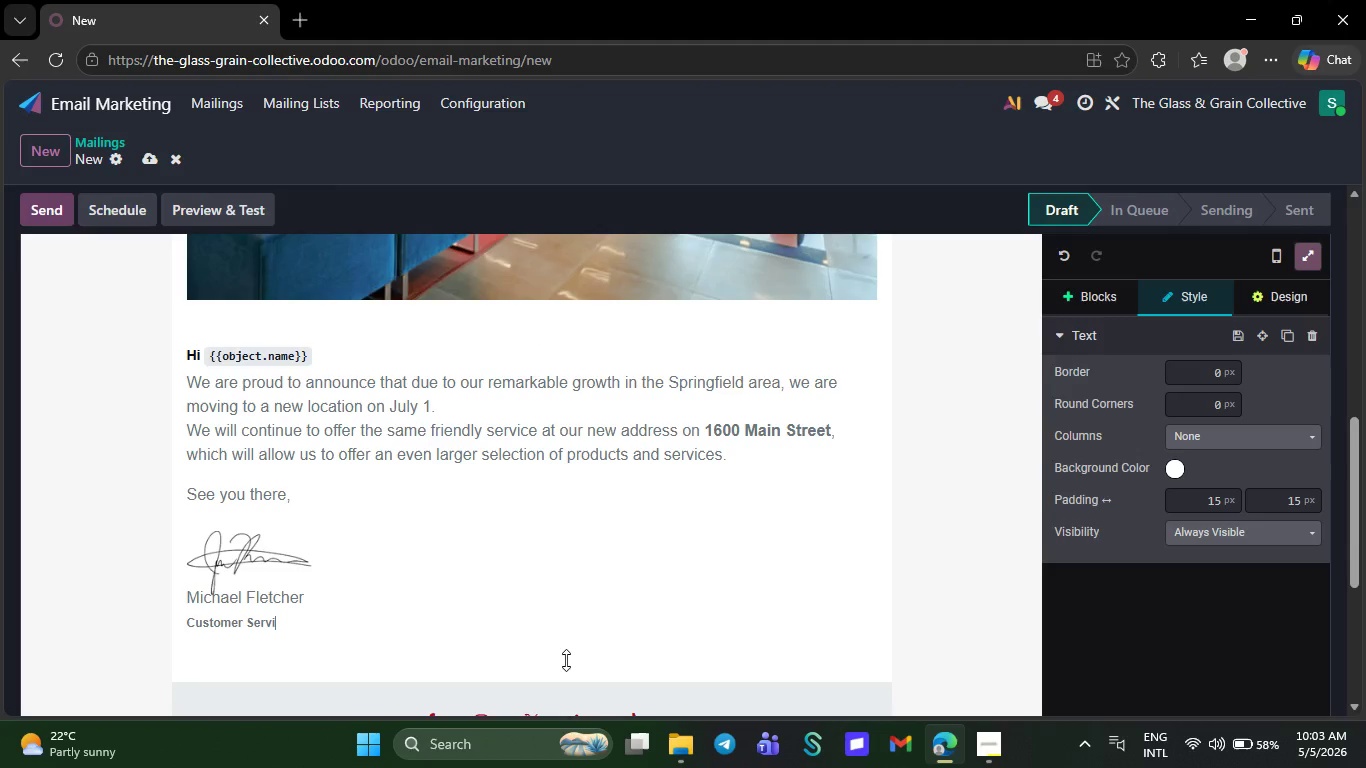 
key(Backspace)
 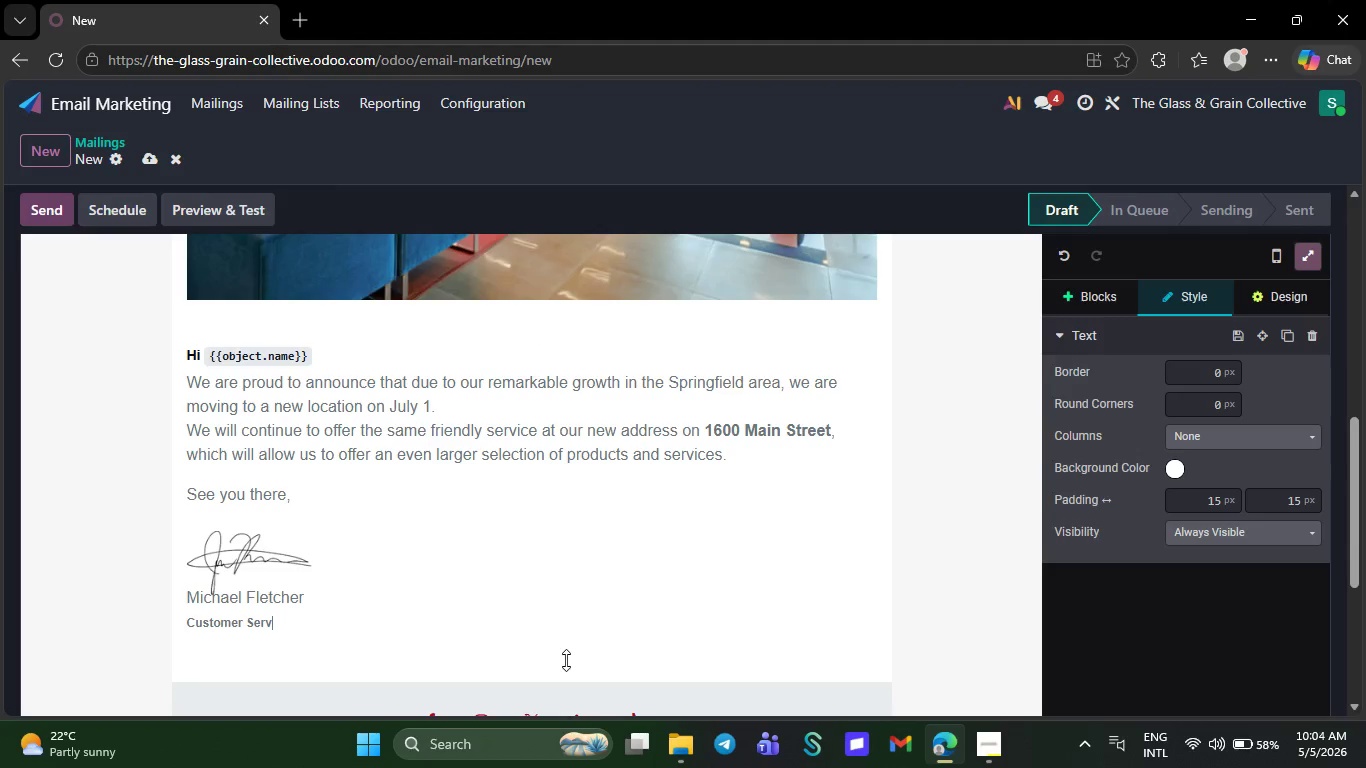 
key(Backspace)
 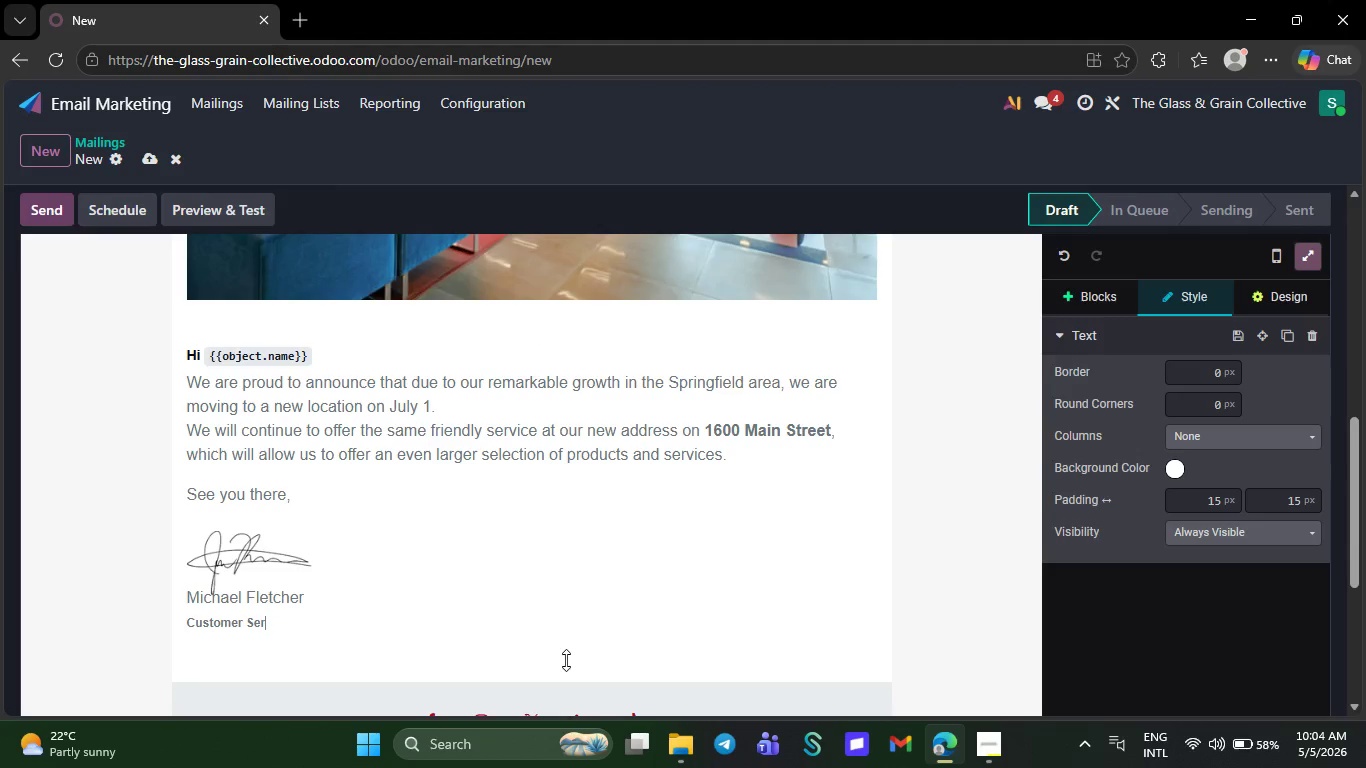 
key(Backspace)
 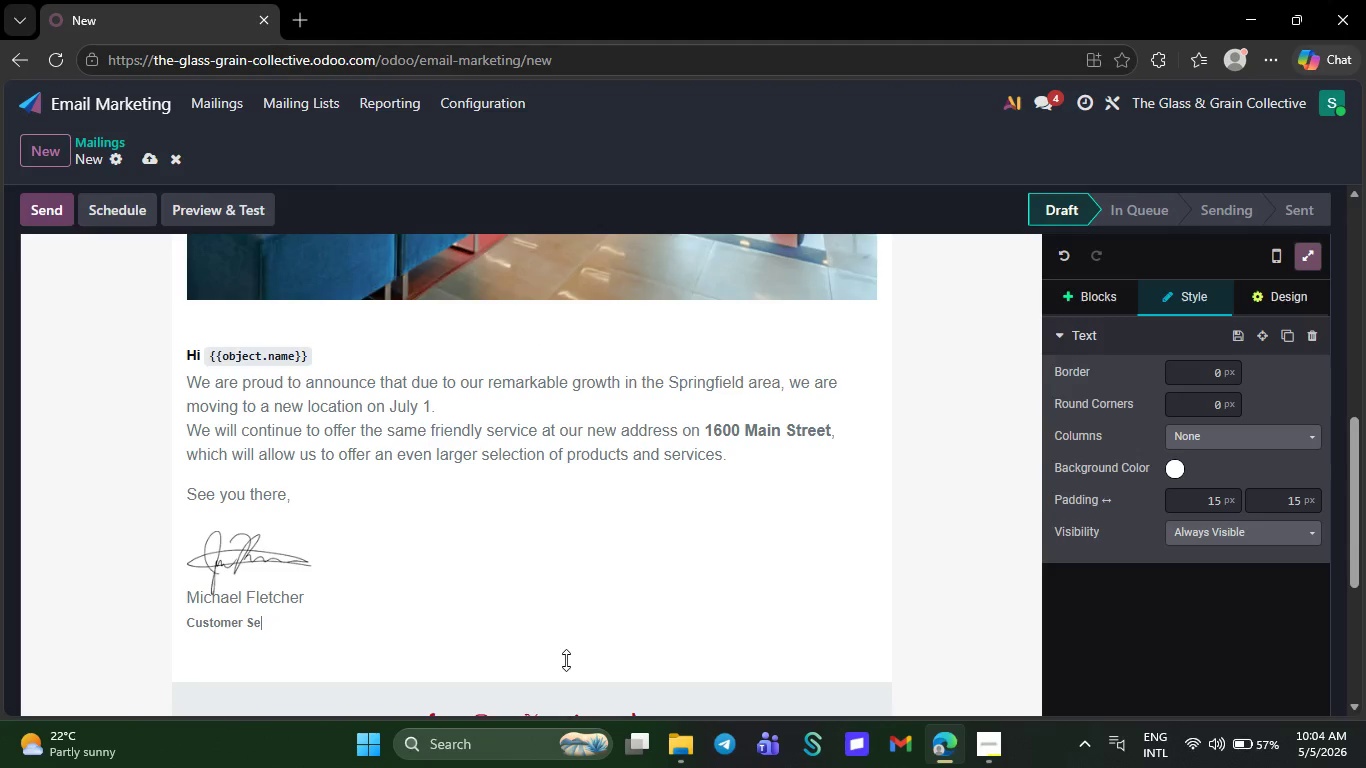 
key(Backspace)
 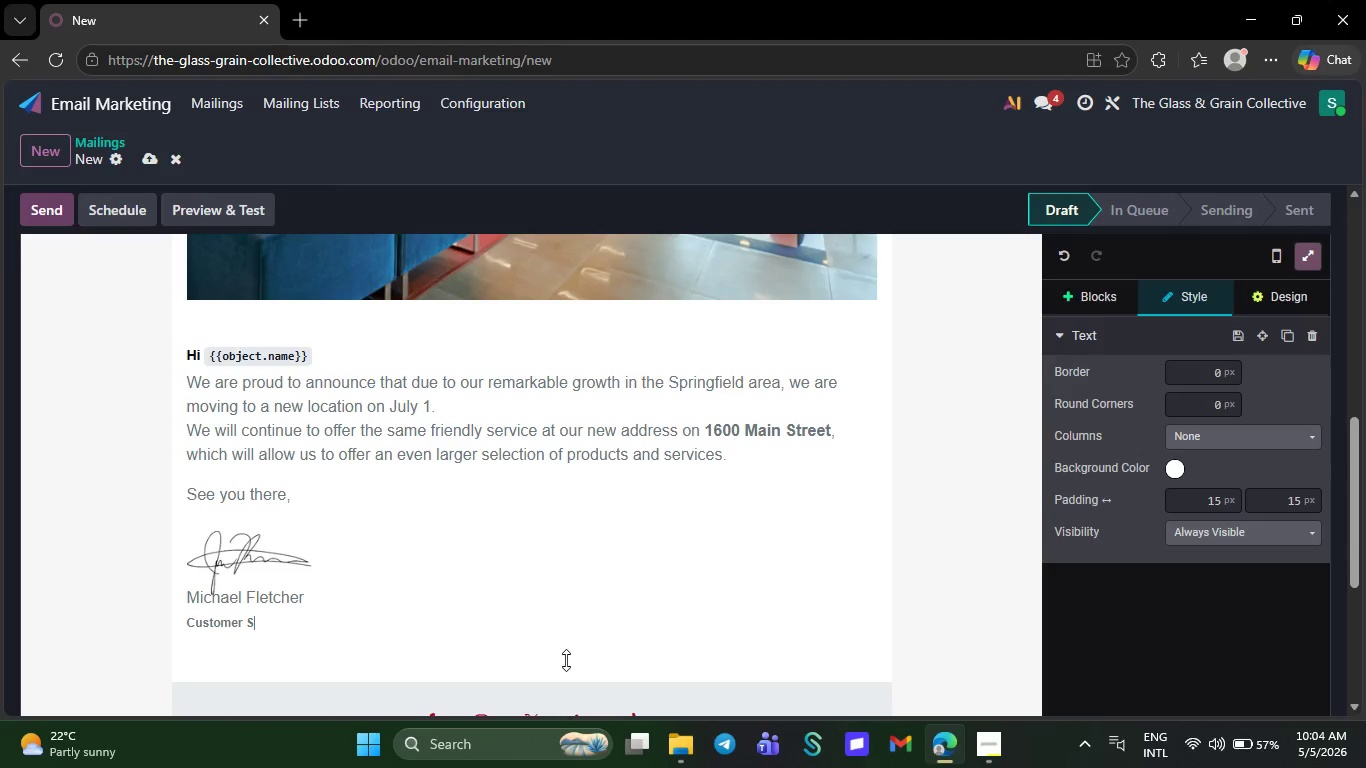 
key(Backspace)
 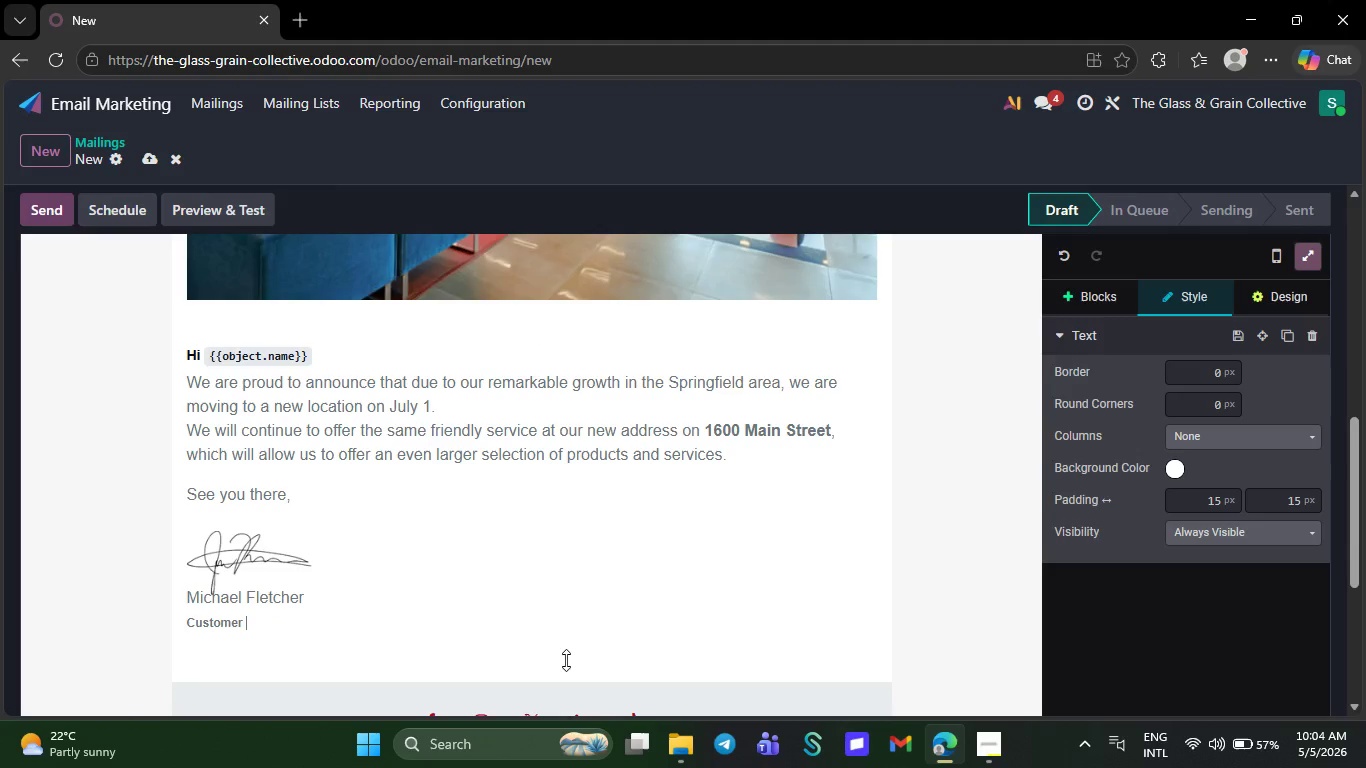 
key(Backspace)
 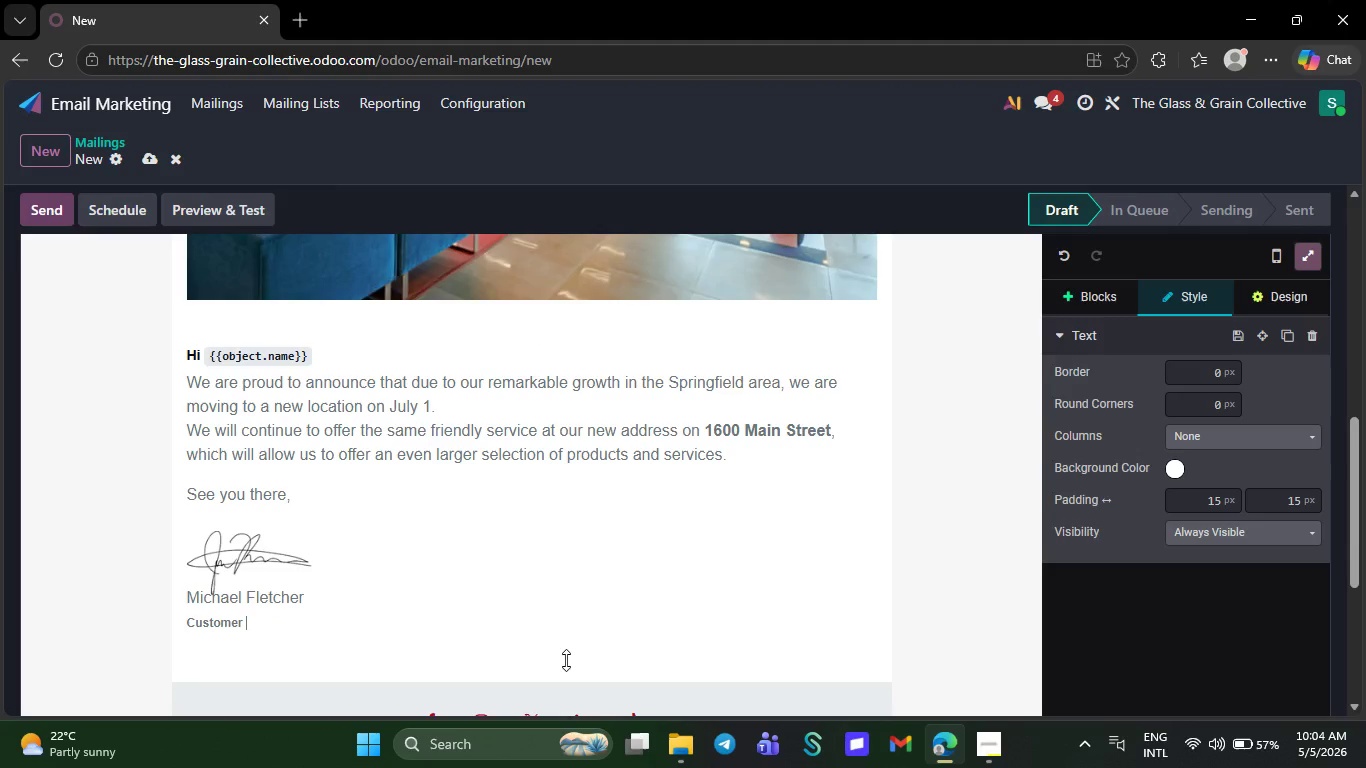 
key(Backspace)
 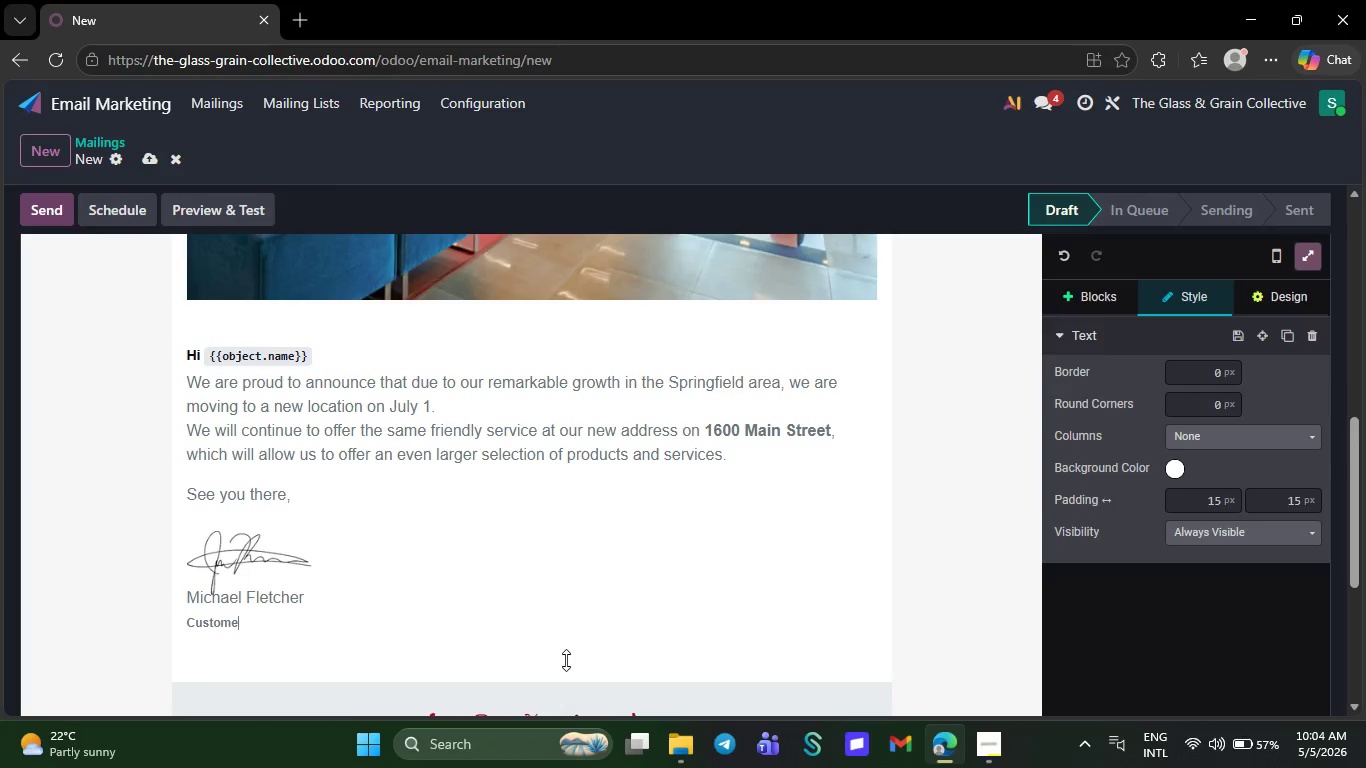 
key(Backspace)
 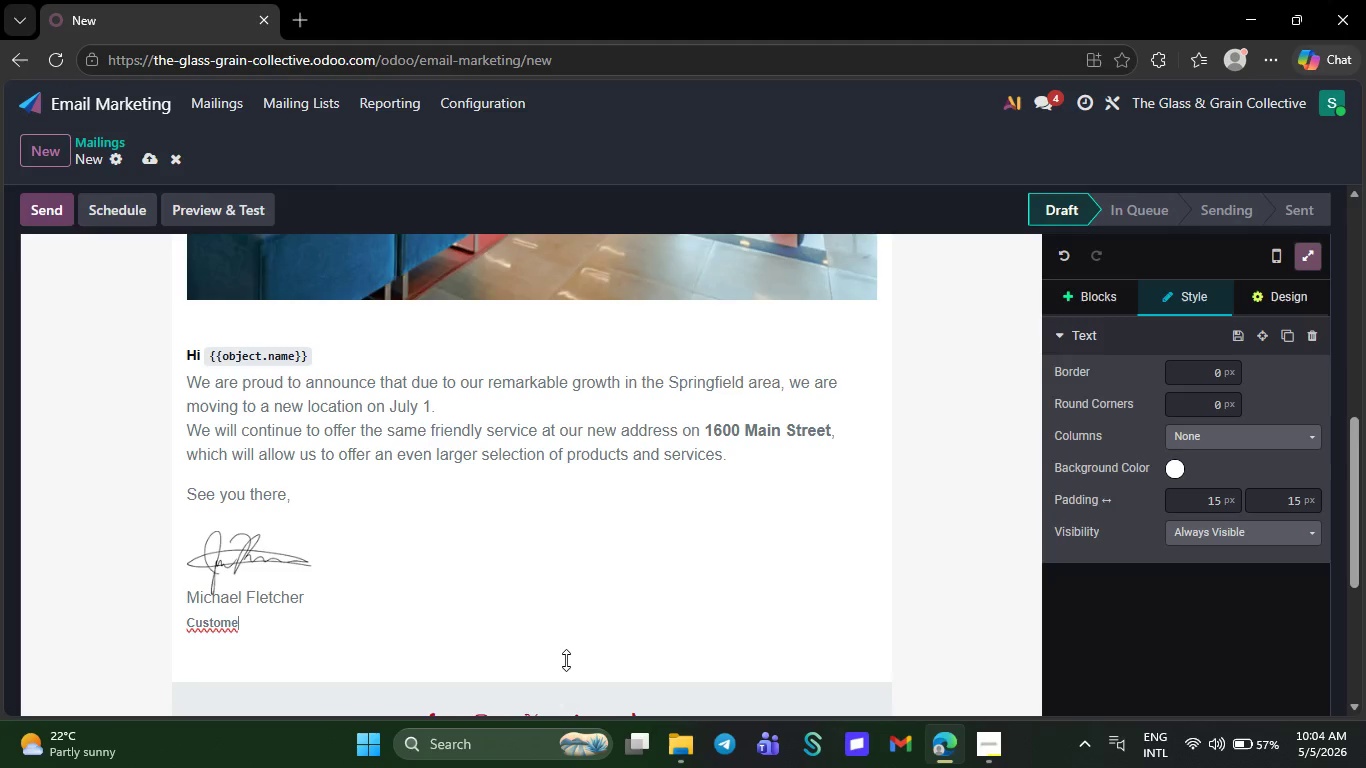 
key(Backspace)
 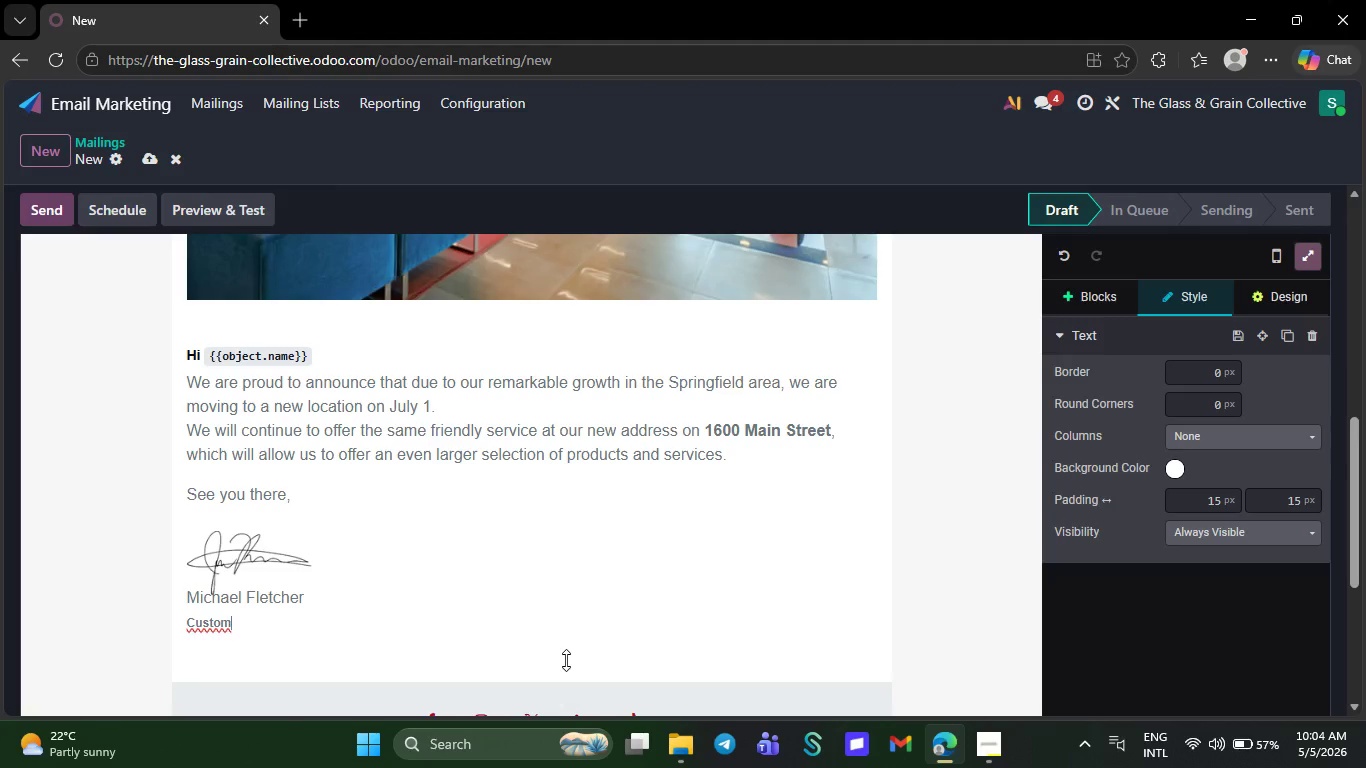 
key(Backspace)
 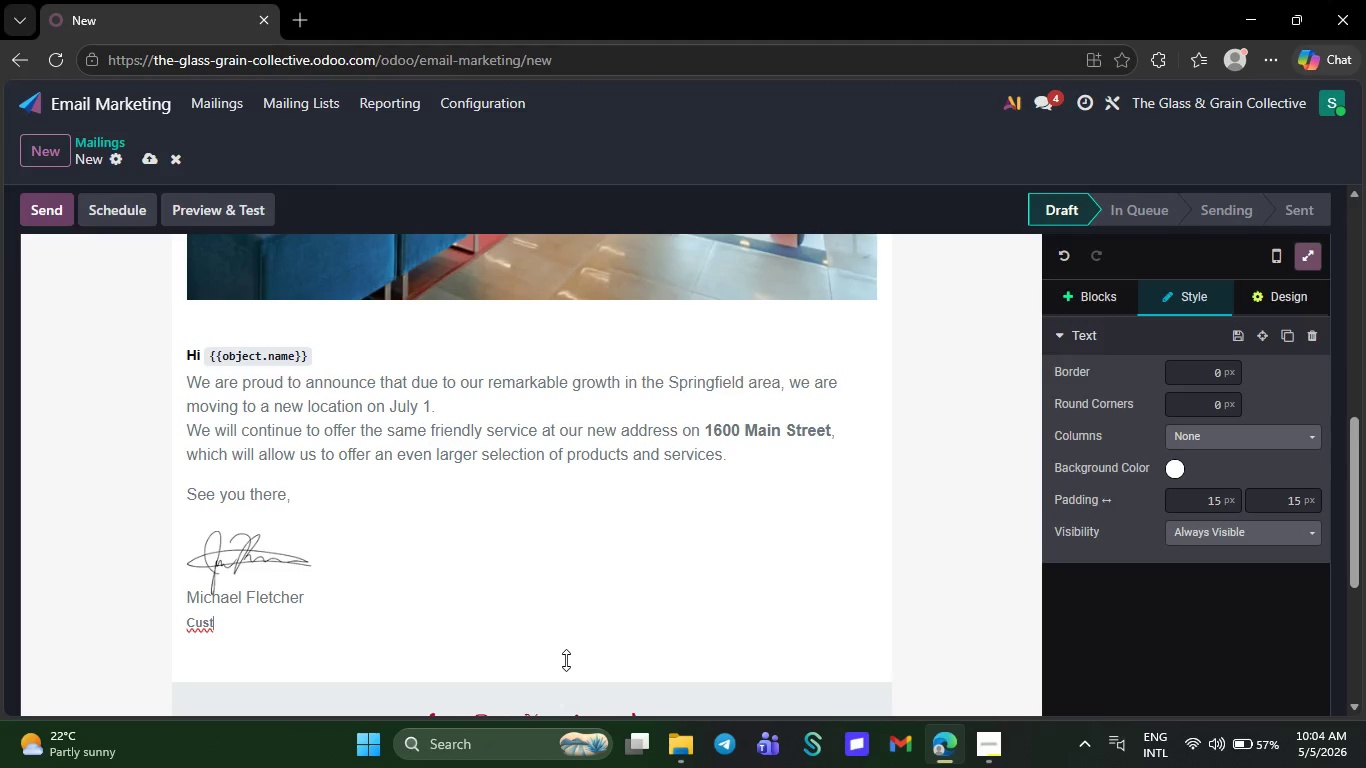 
key(Backspace)
 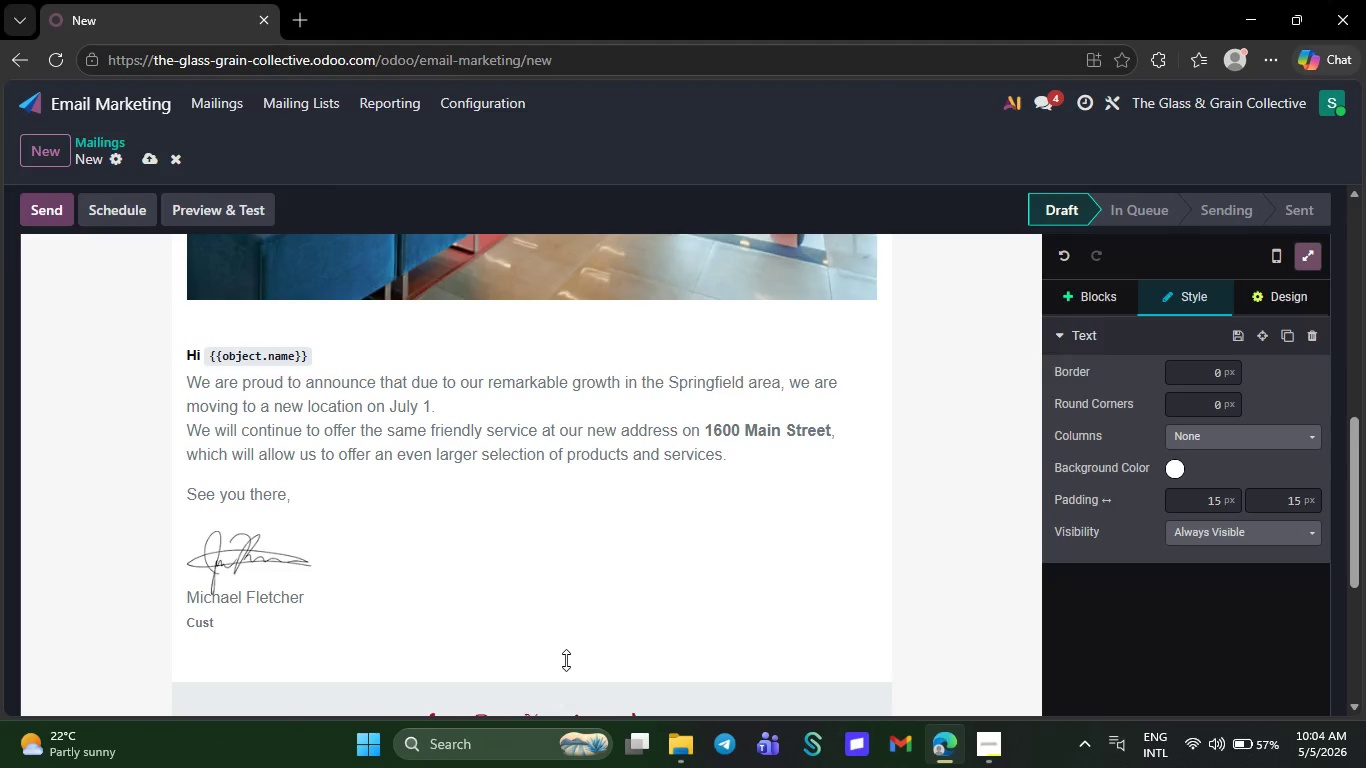 
key(Backspace)
 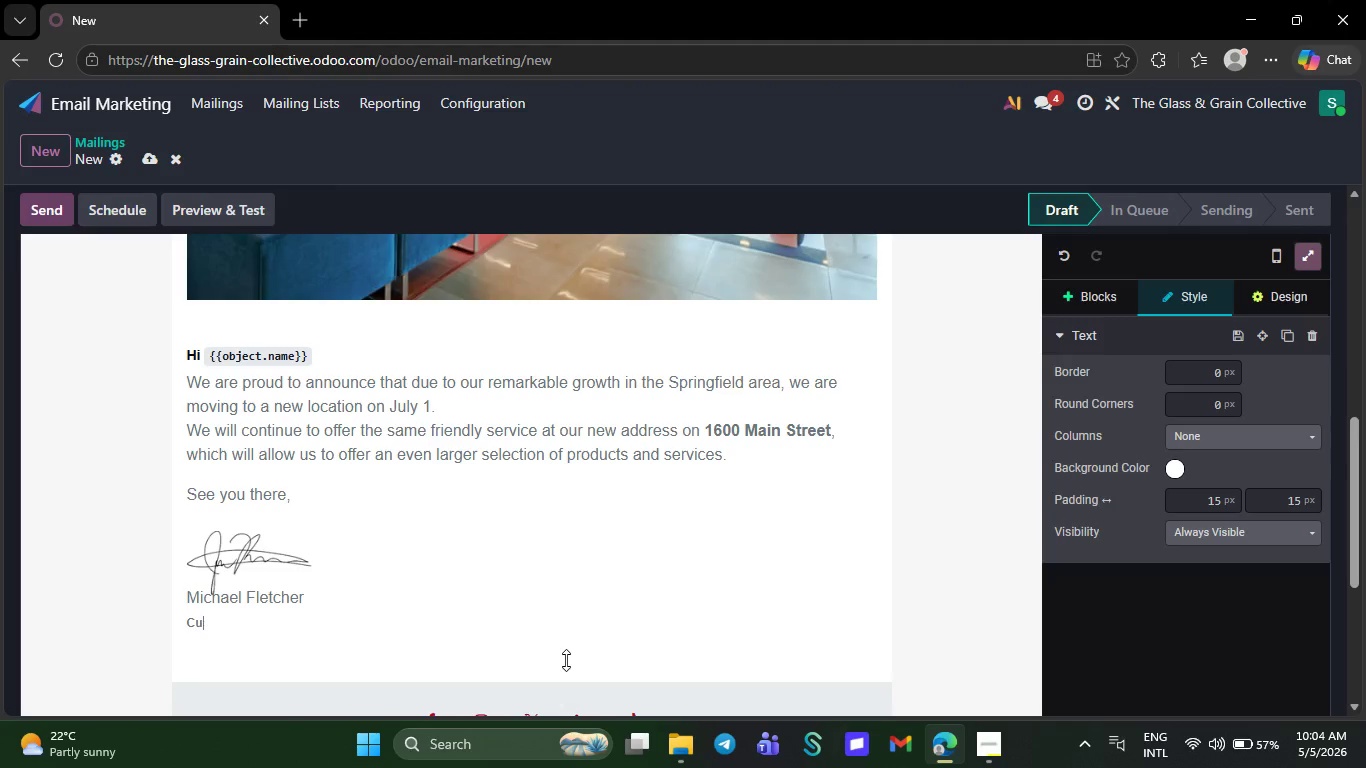 
key(Backspace)
 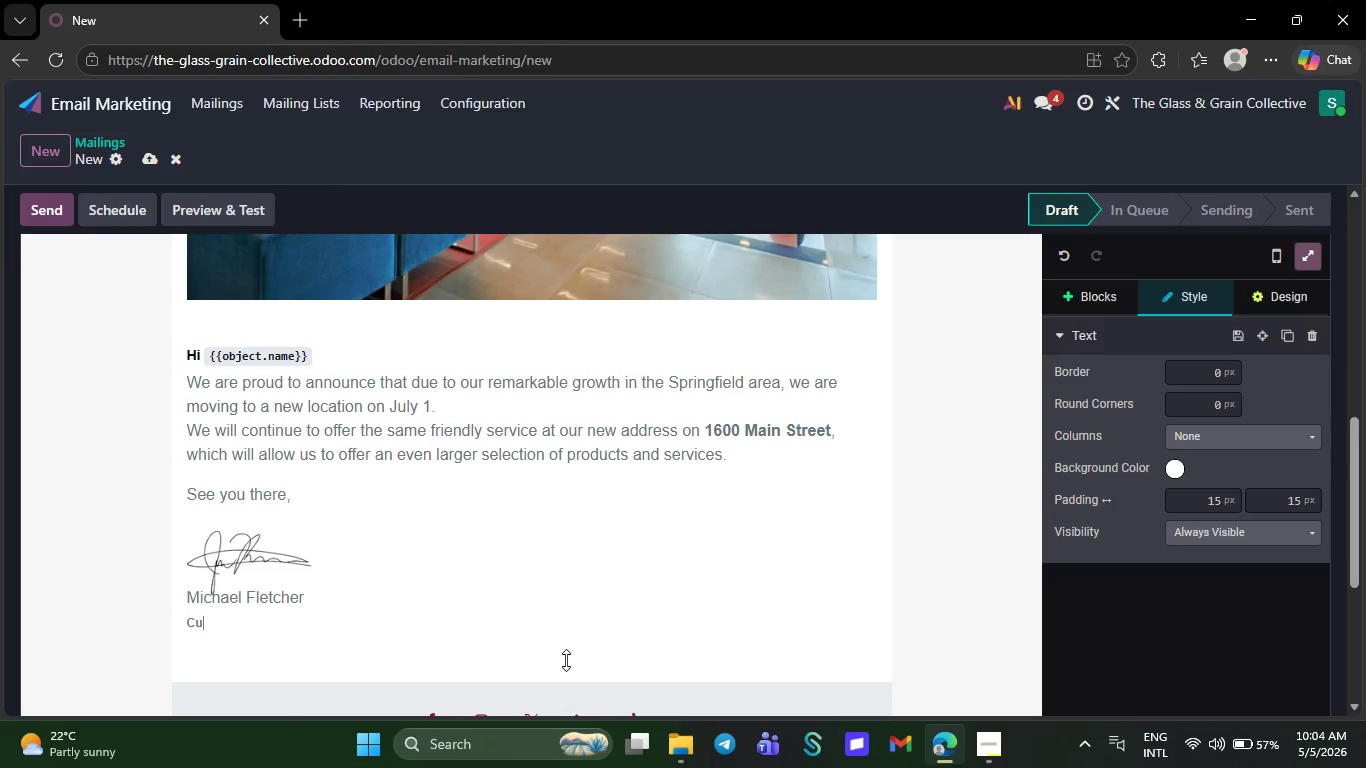 
key(Backspace)
 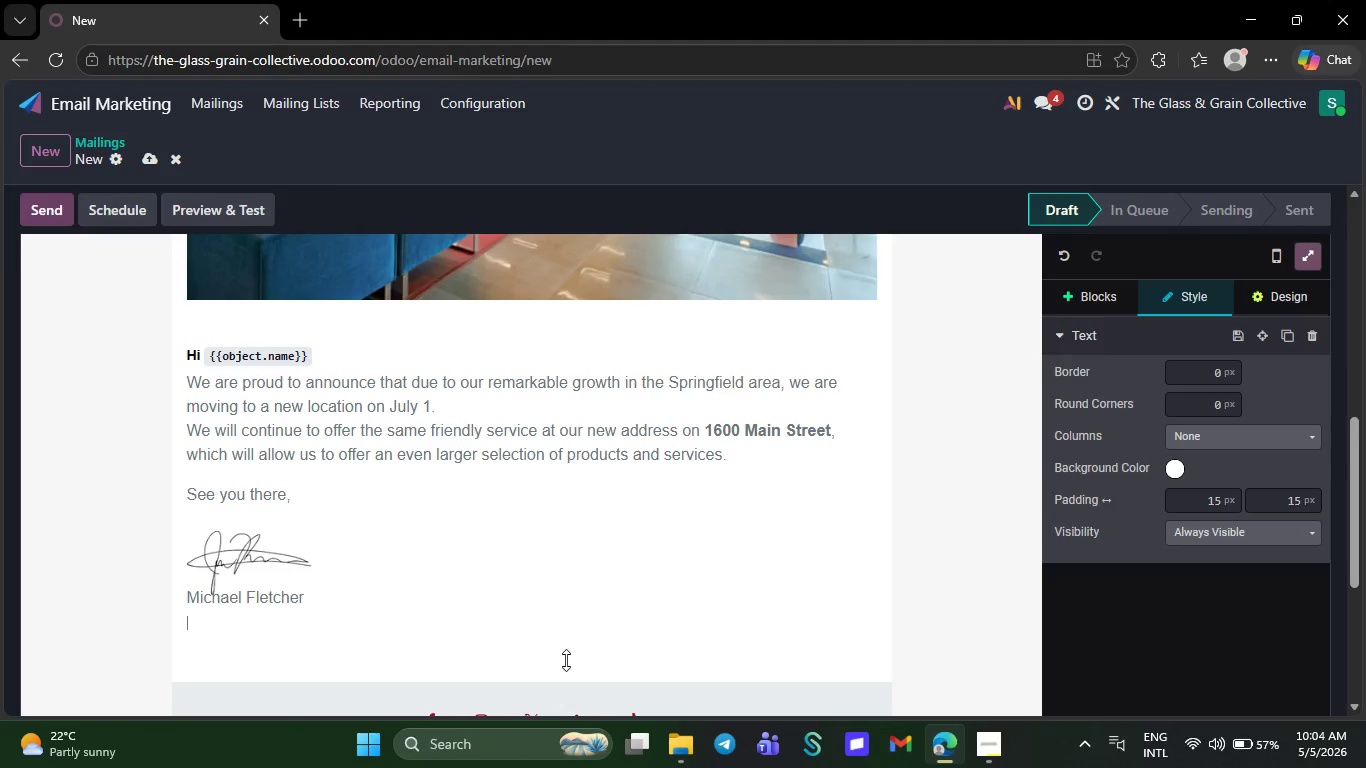 
key(Backspace)
 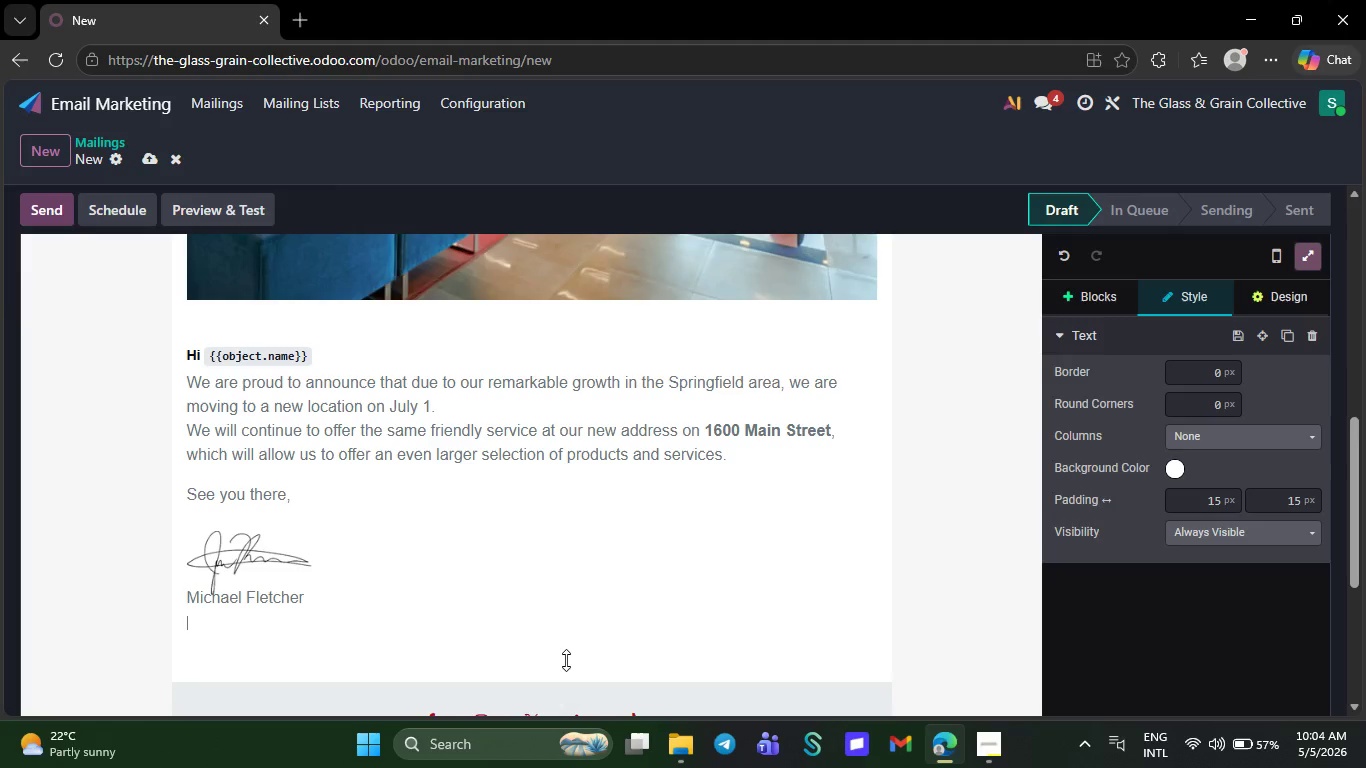 
key(Backspace)
 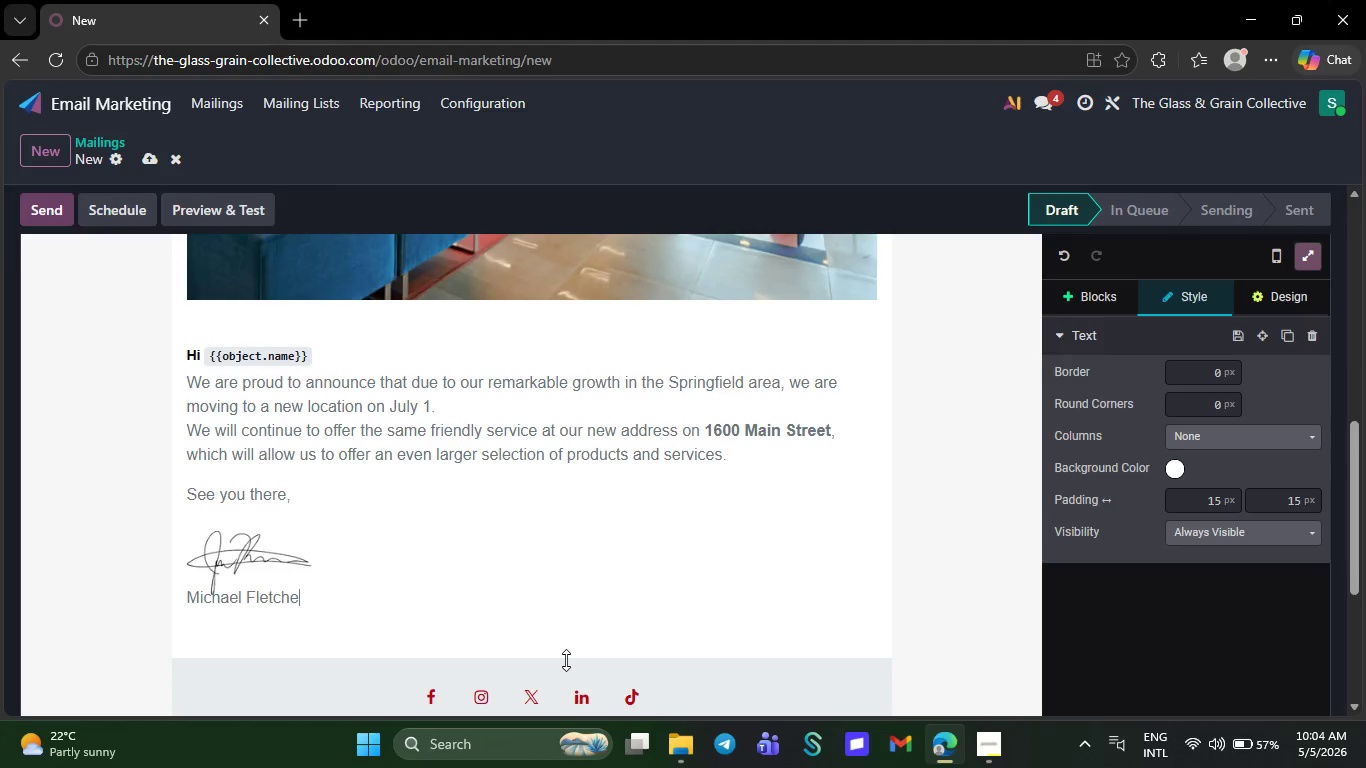 
key(Backspace)
 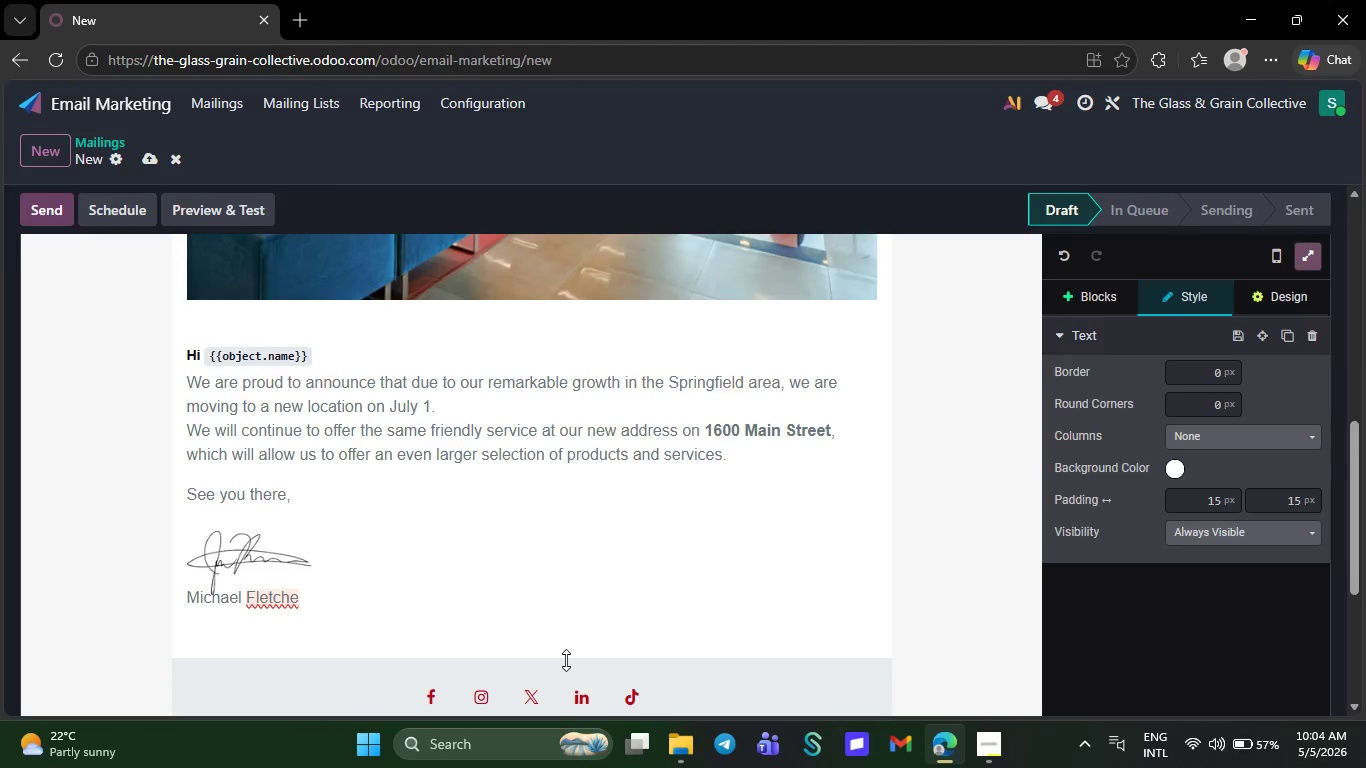 
key(Backspace)
 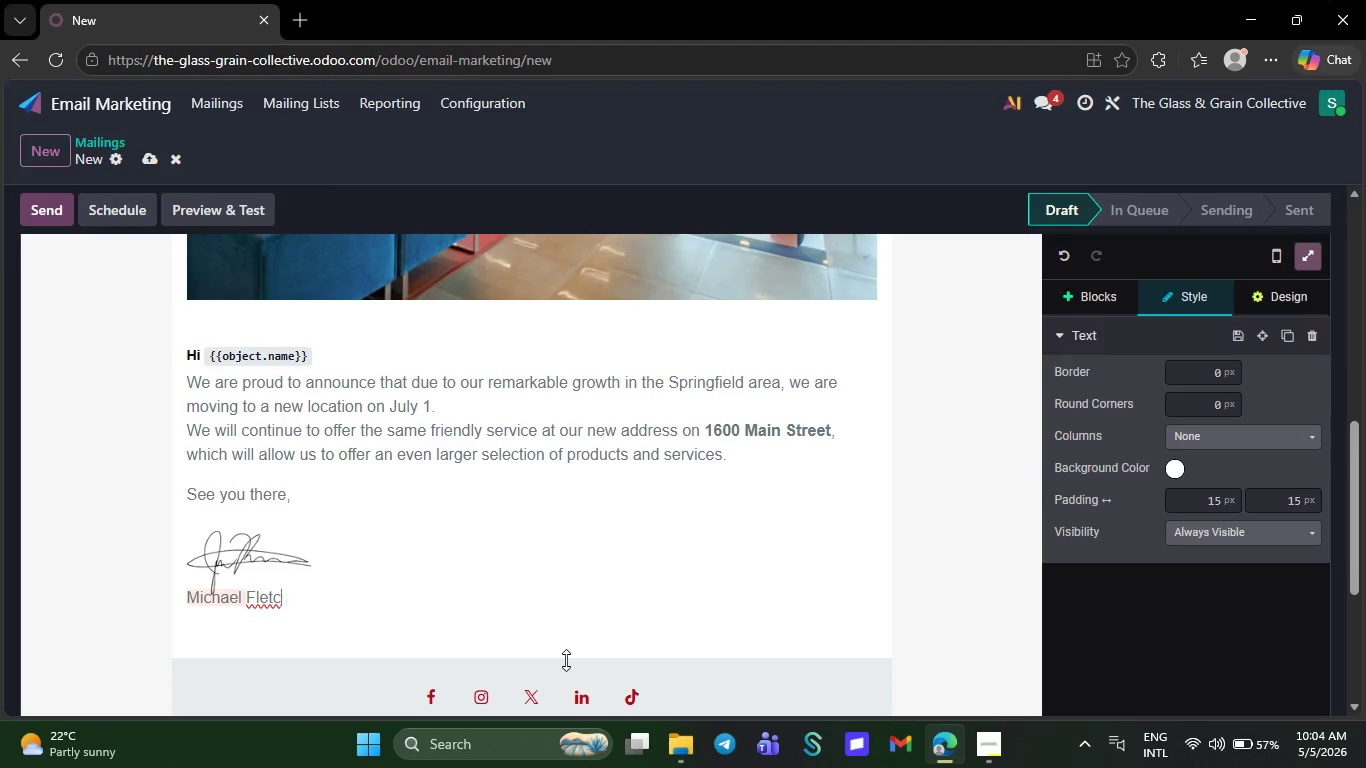 
key(Backspace)
 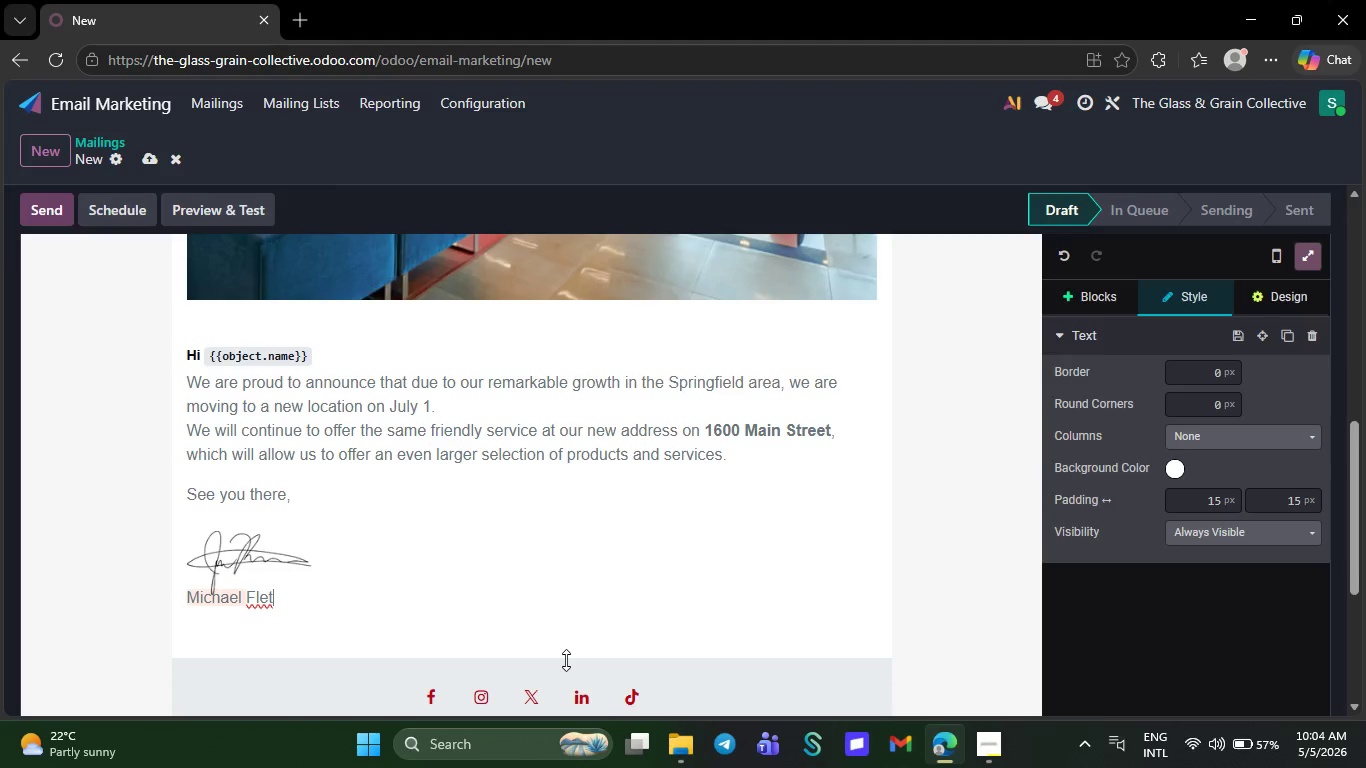 
key(Backspace)
 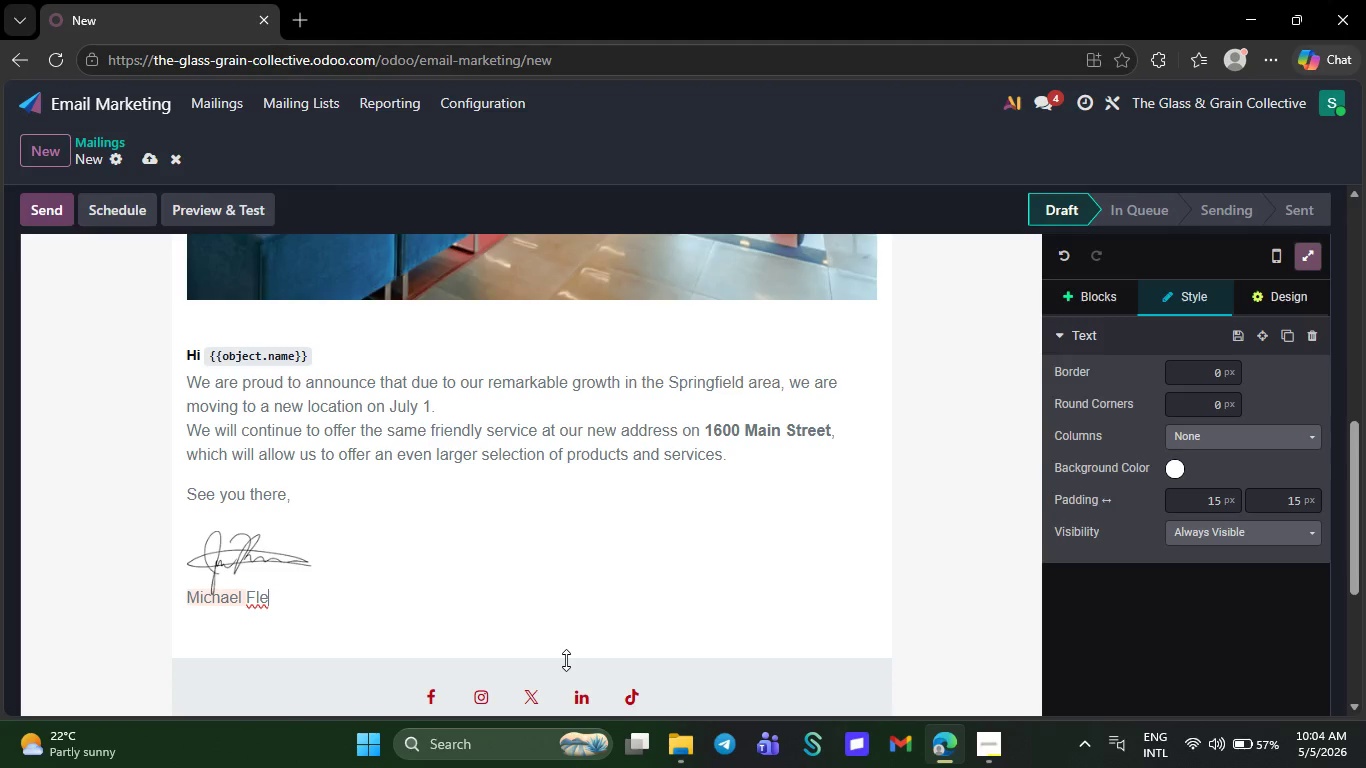 
key(Backspace)
 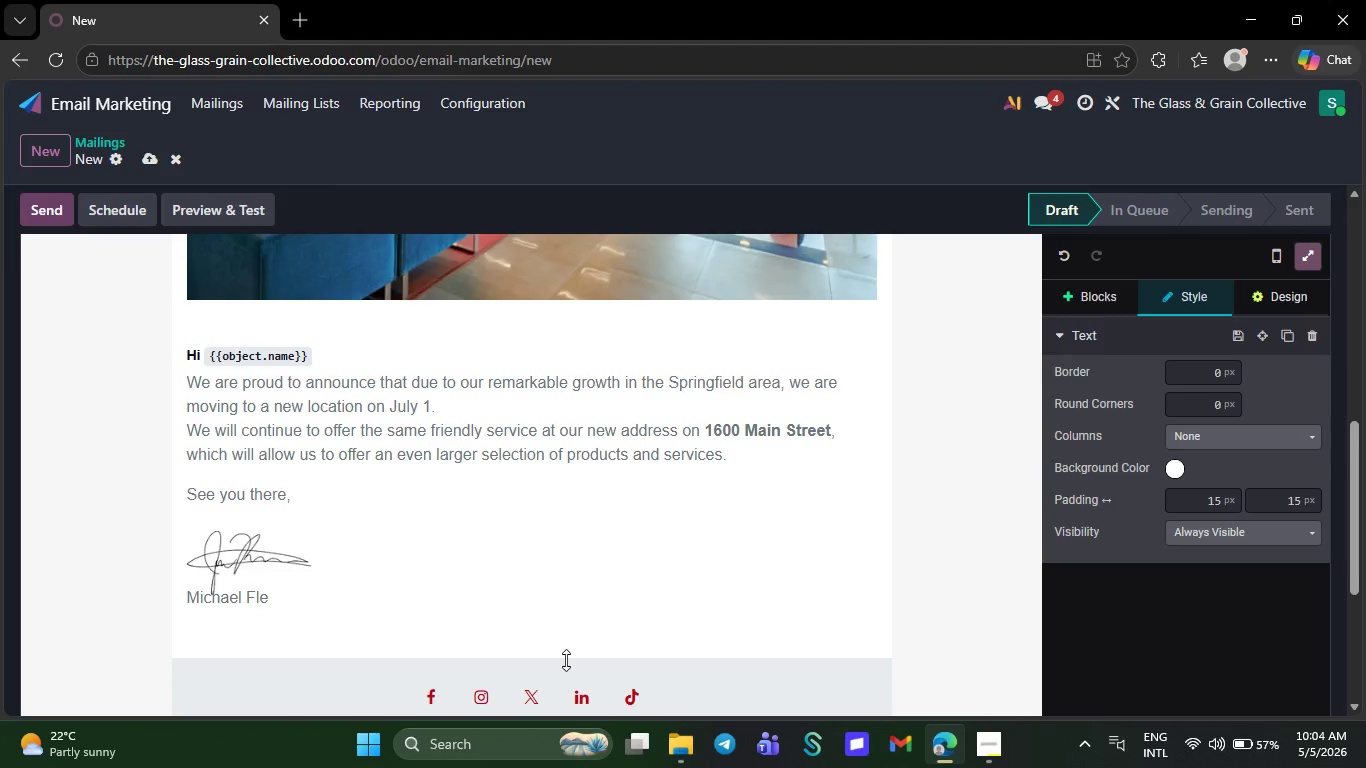 
key(Backspace)
 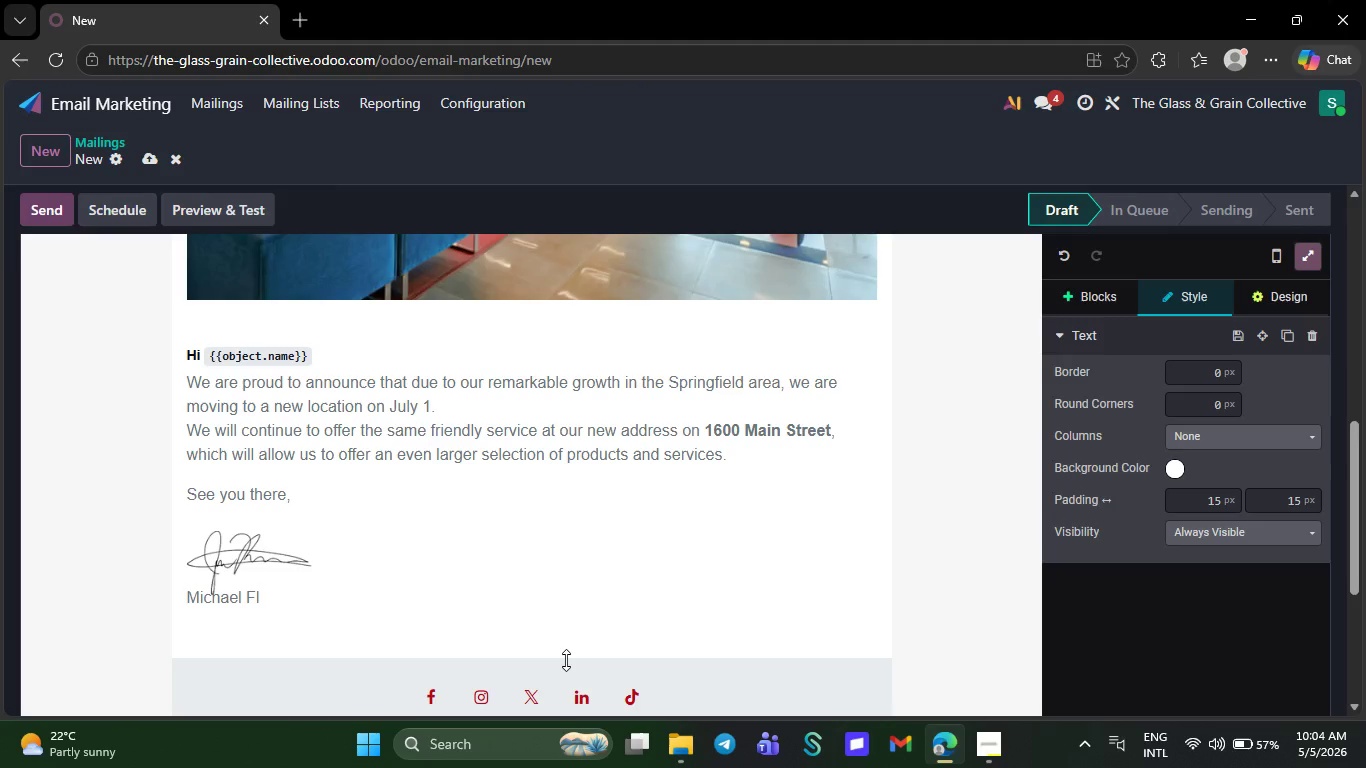 
key(Backspace)
 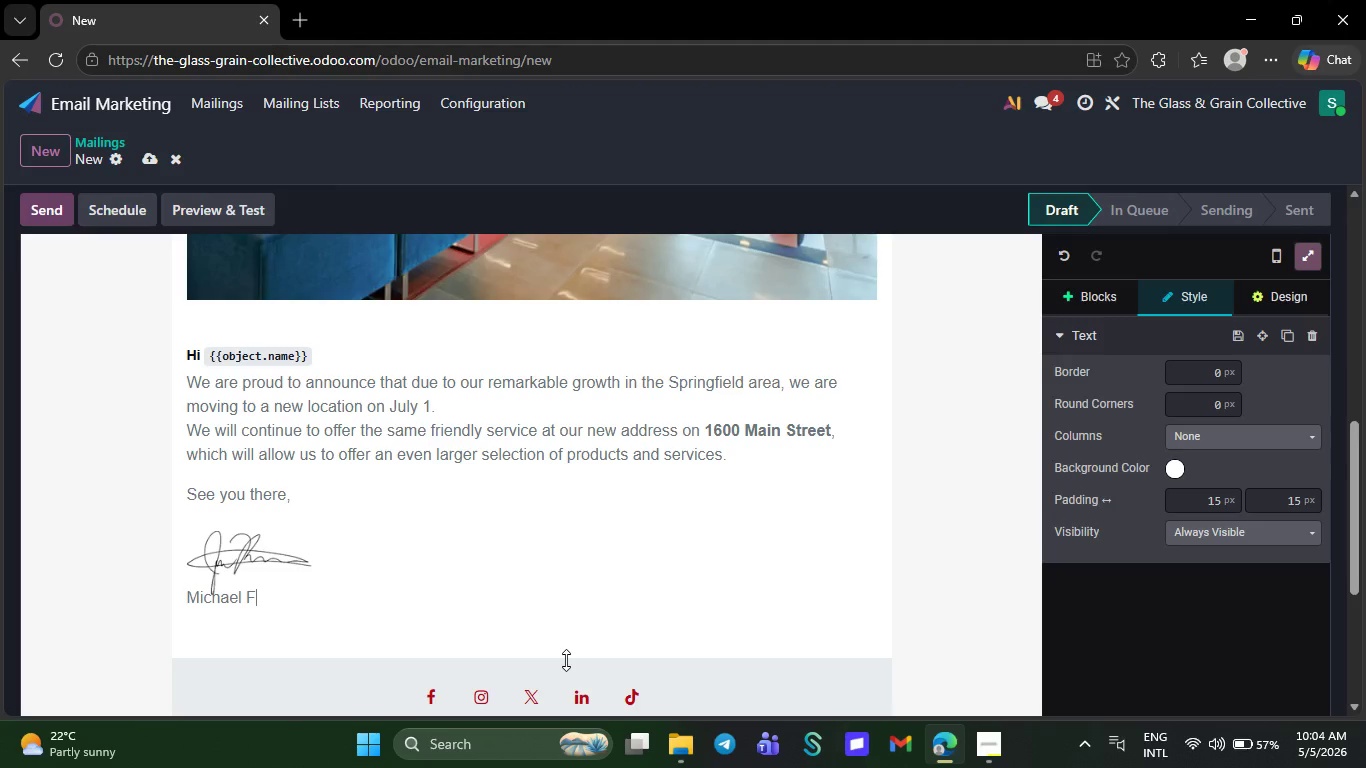 
key(Backspace)
 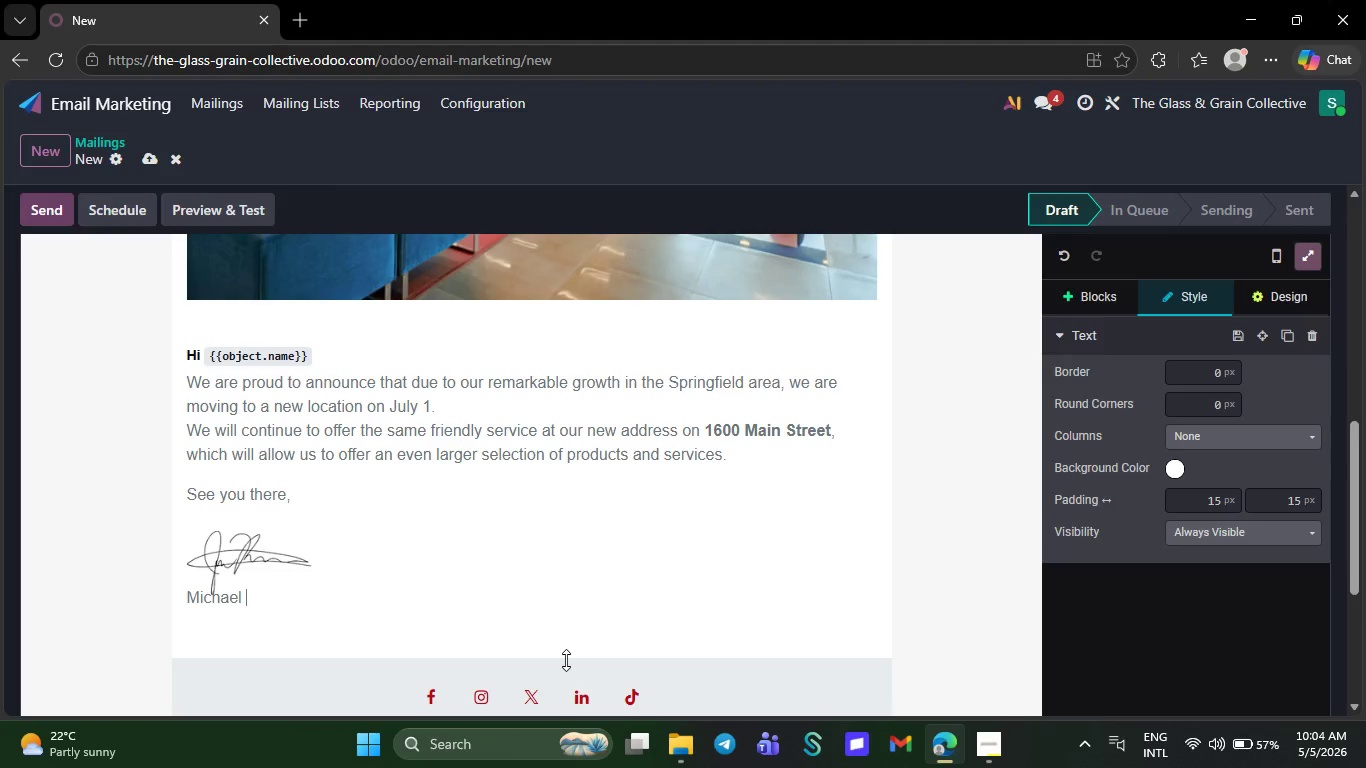 
key(Backspace)
 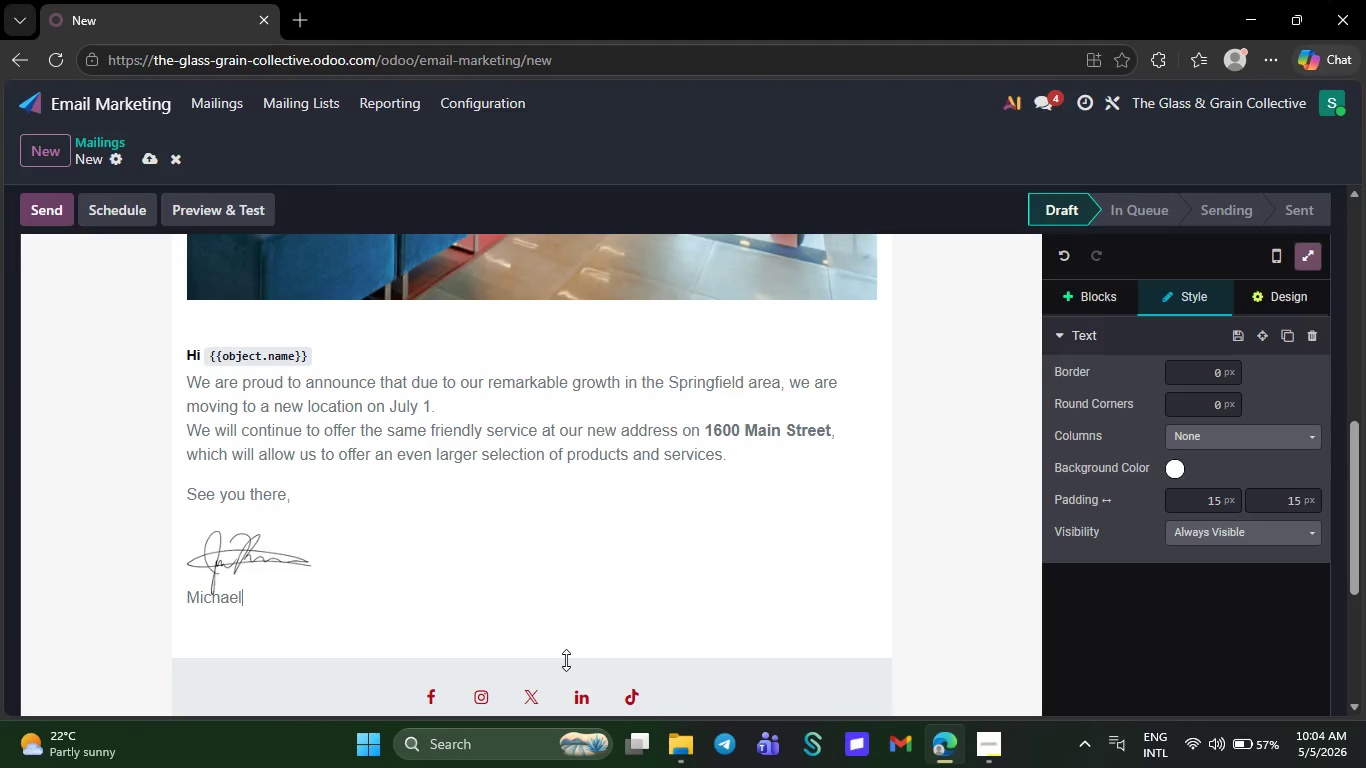 
key(Backspace)
 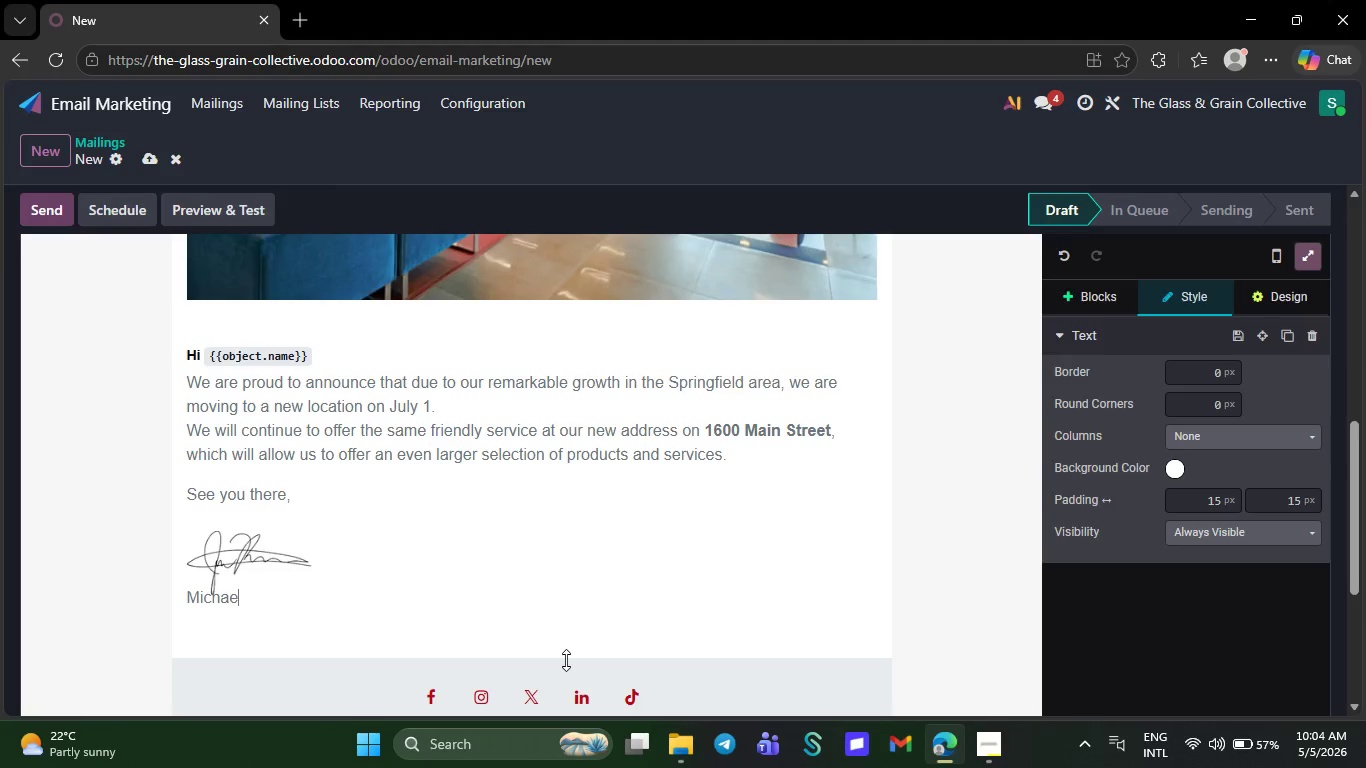 
key(Backspace)
 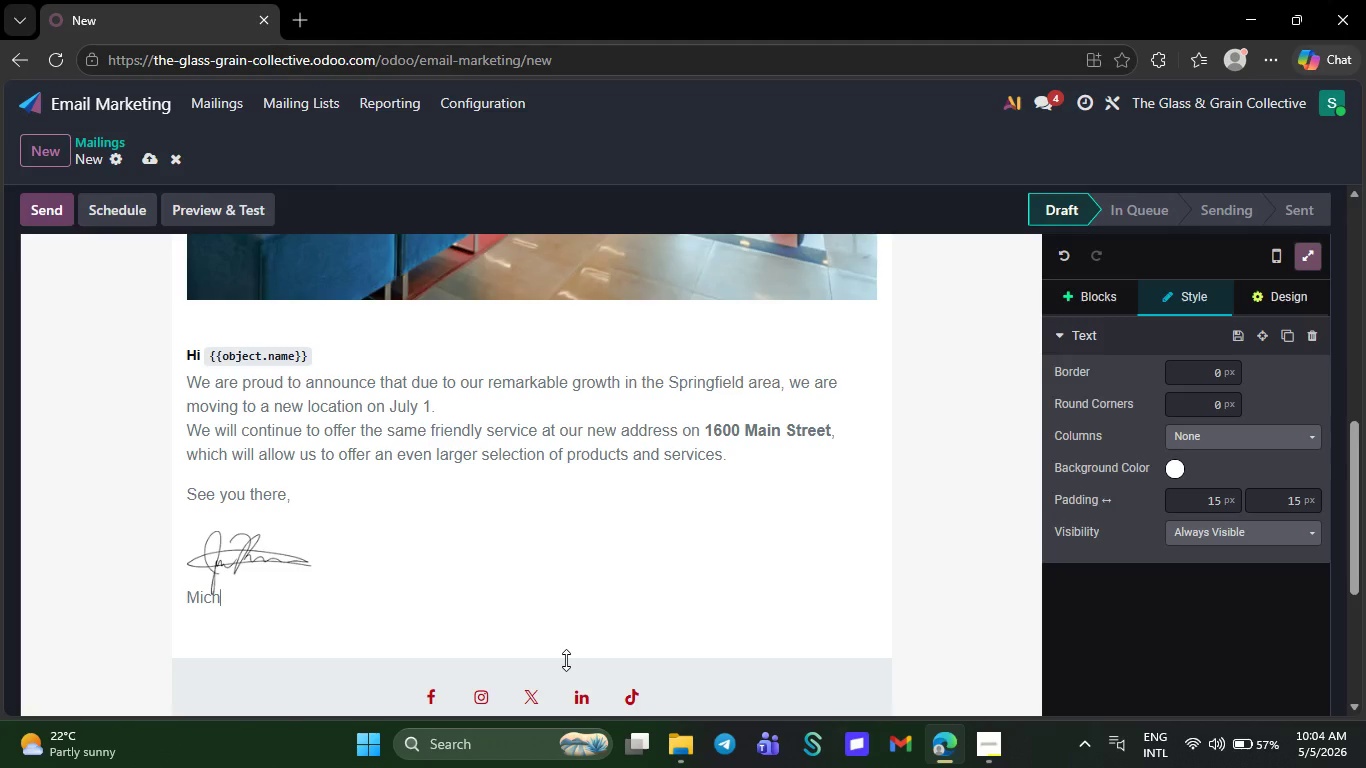 
key(Backspace)
 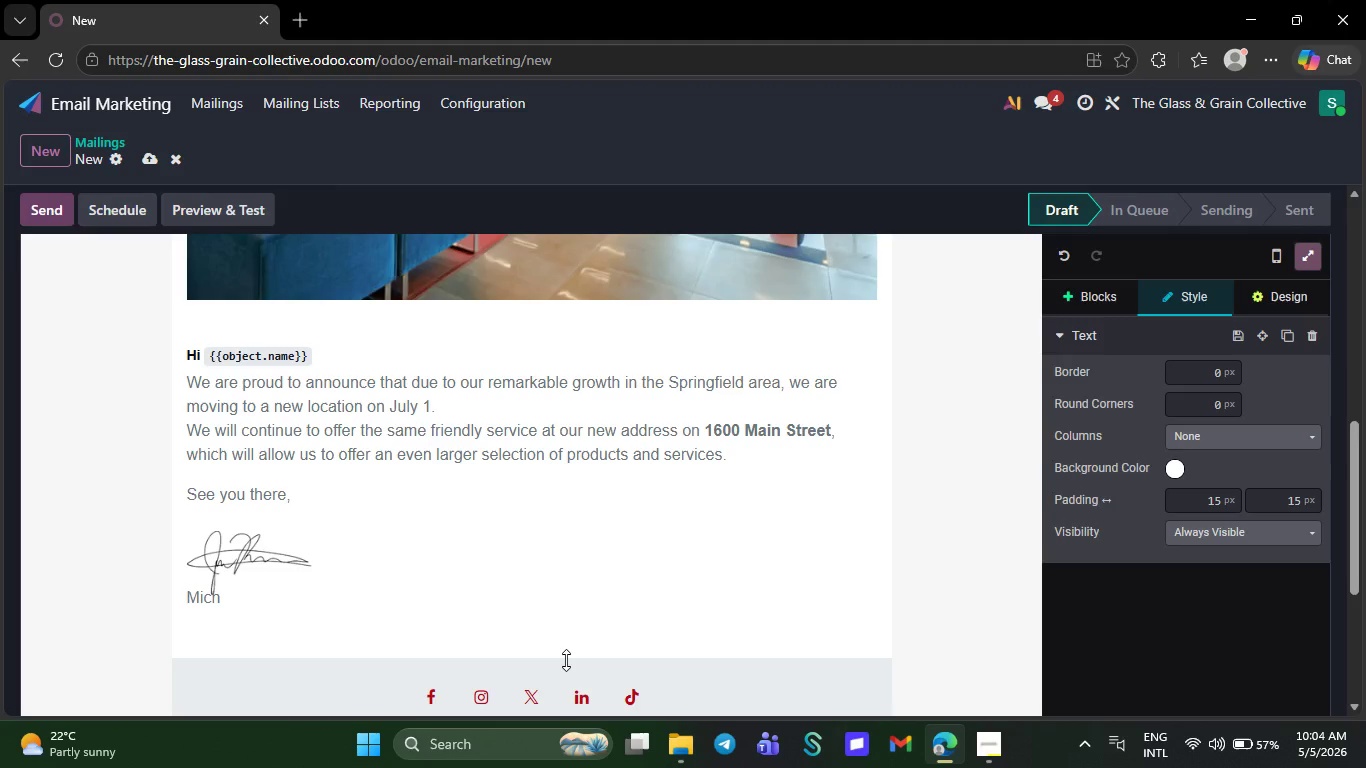 
wait(6.31)
 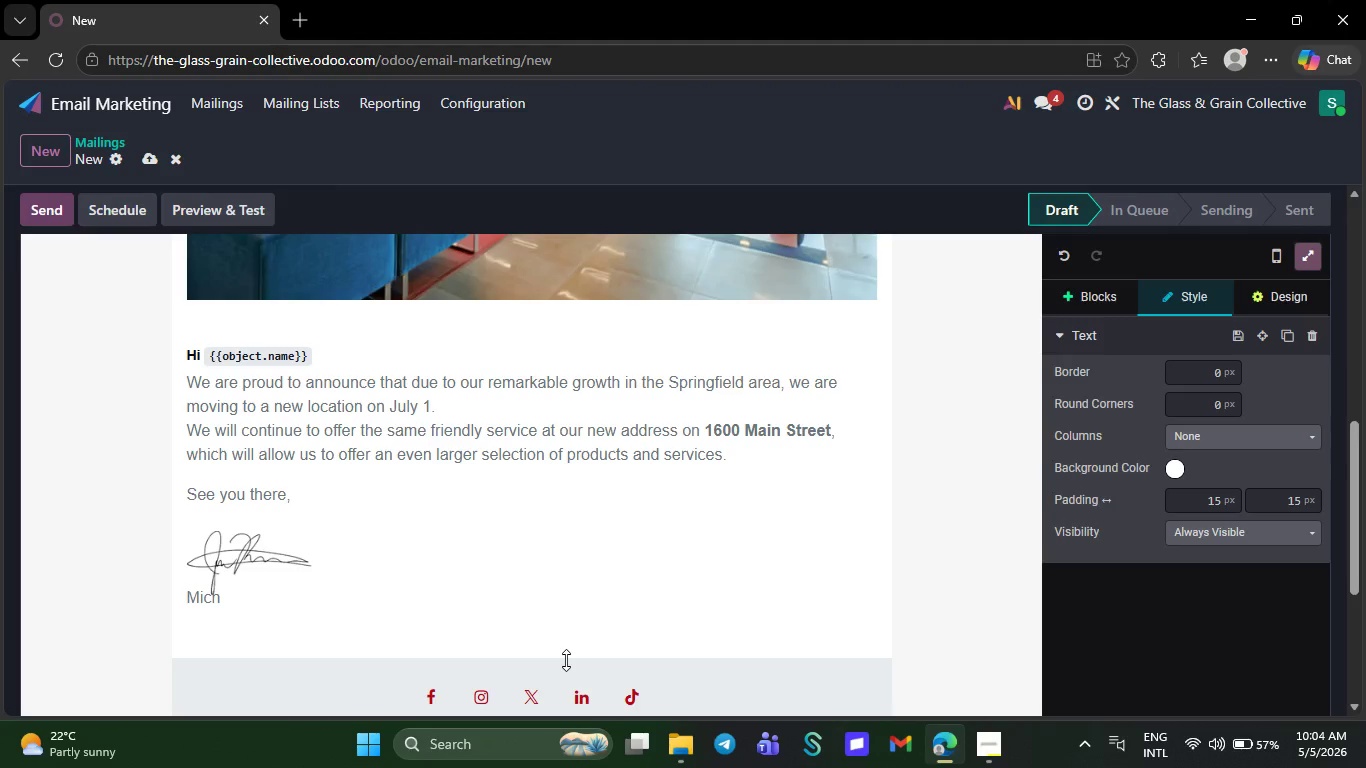 
key(Backspace)
 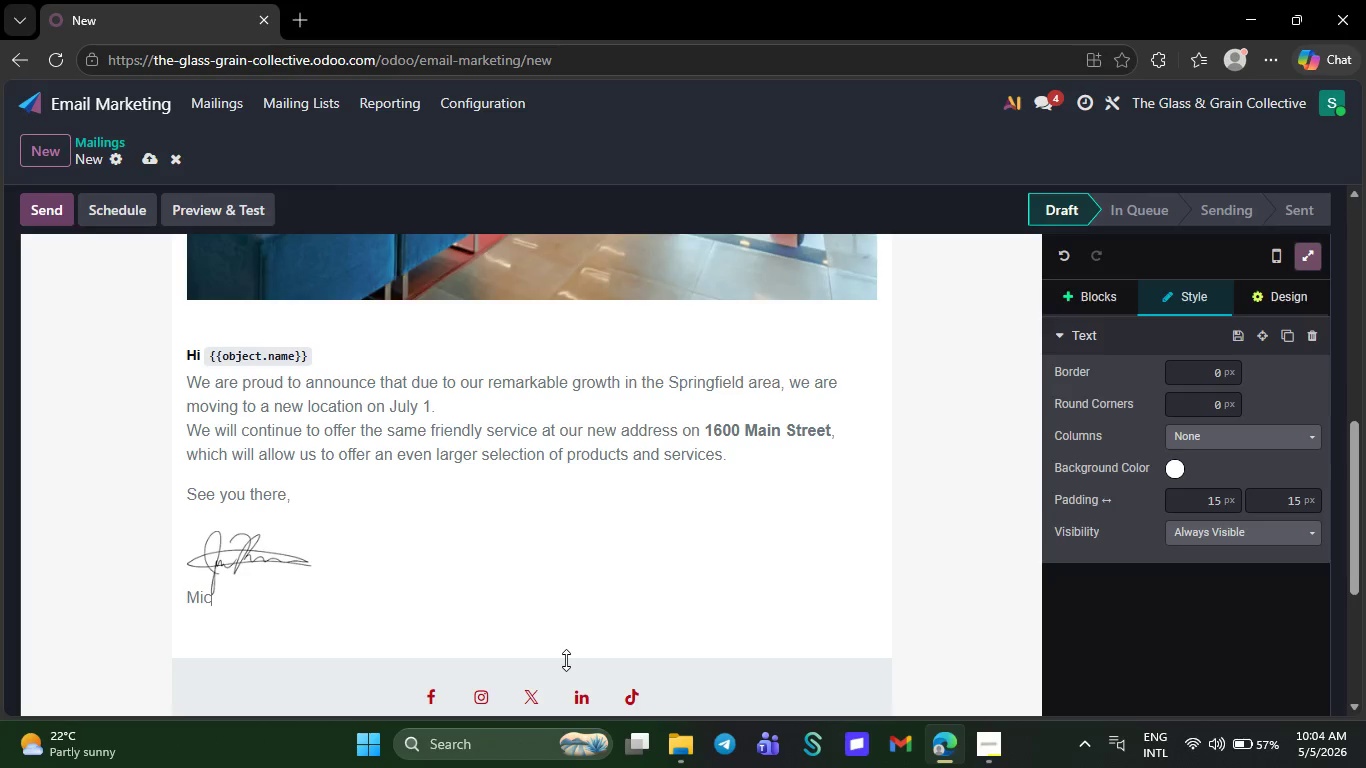 
key(Backspace)
 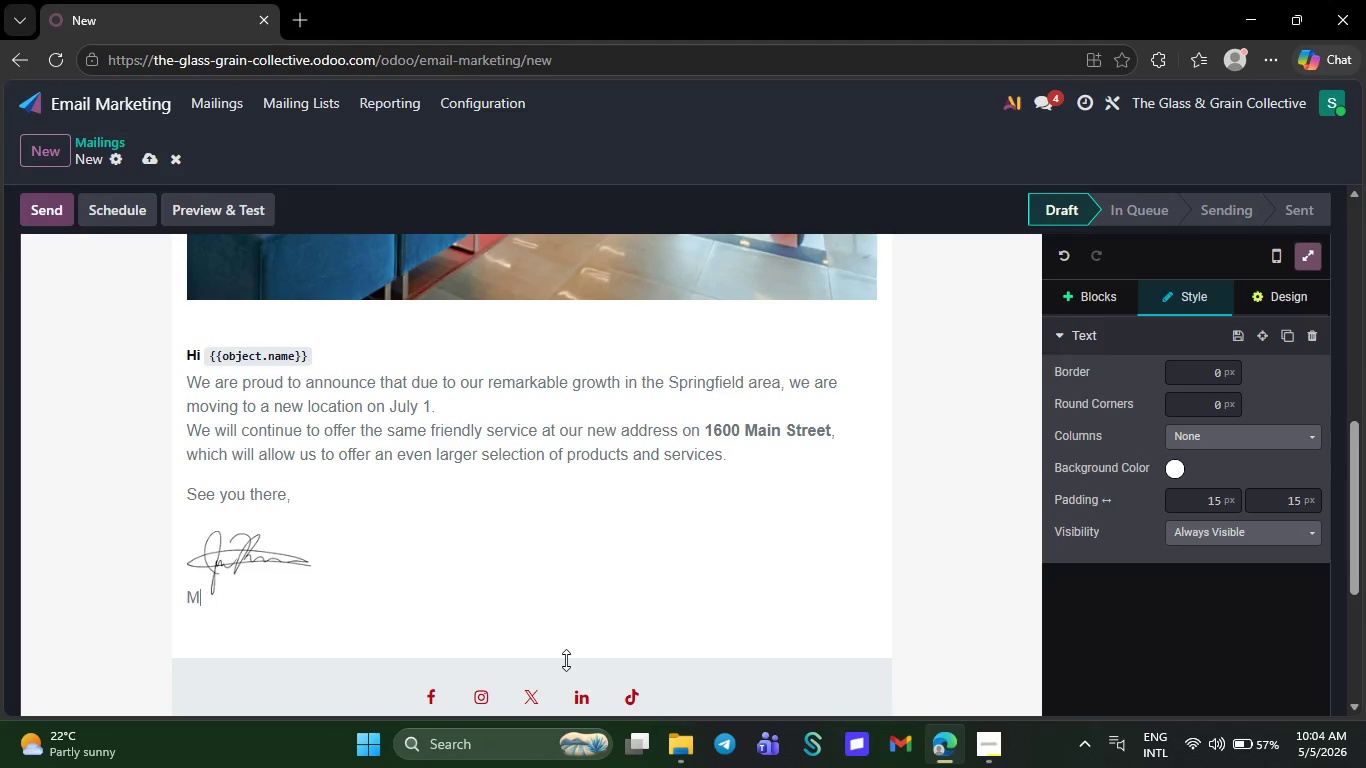 
key(Backspace)
 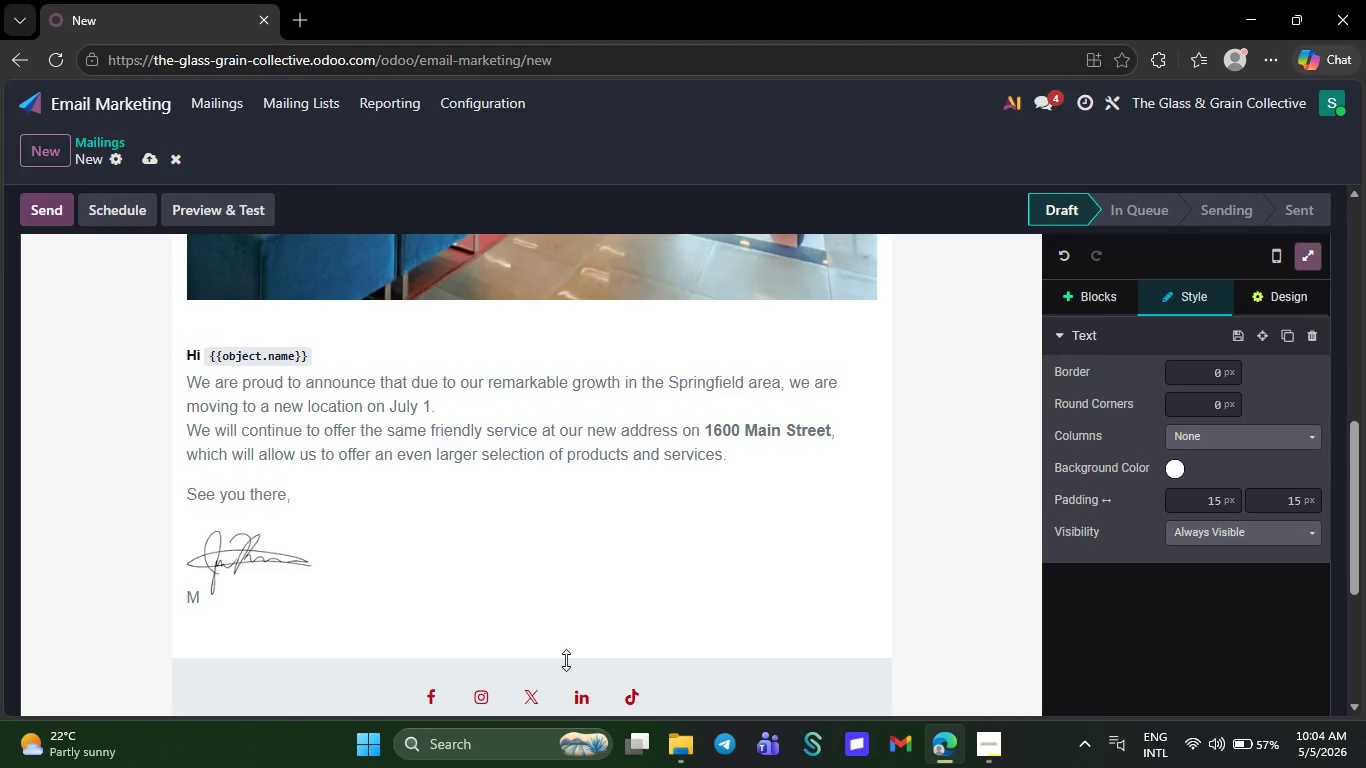 
key(Backspace)
 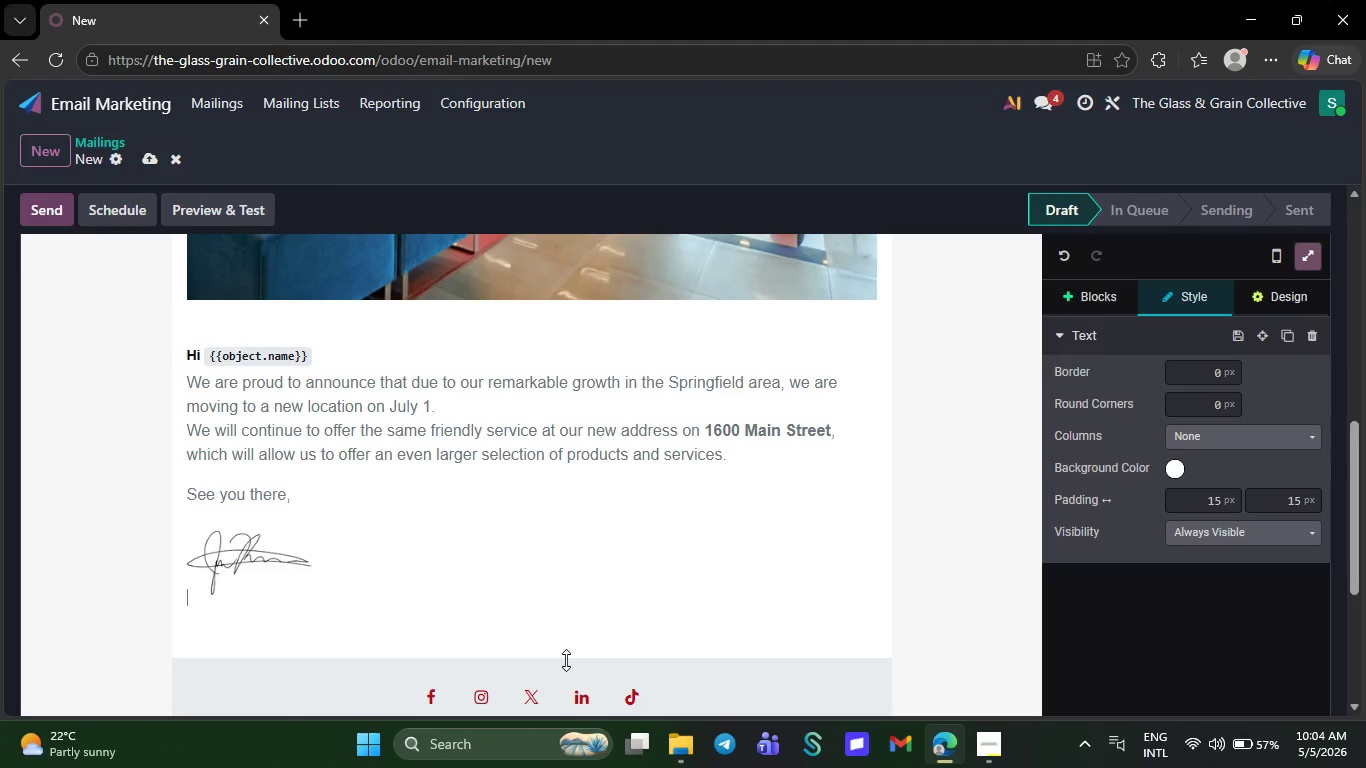 
wait(5.61)
 